 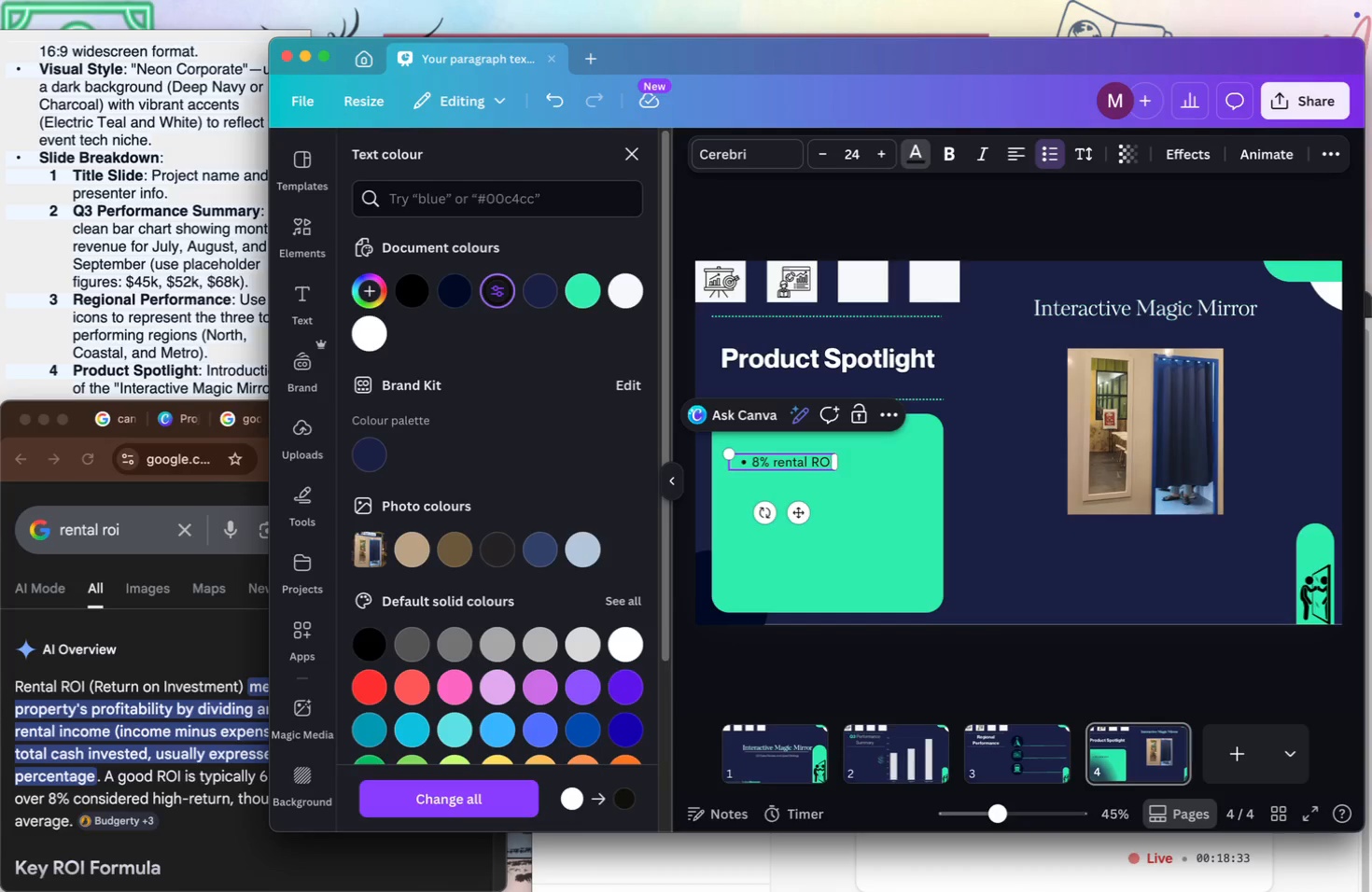 
key(Enter)
 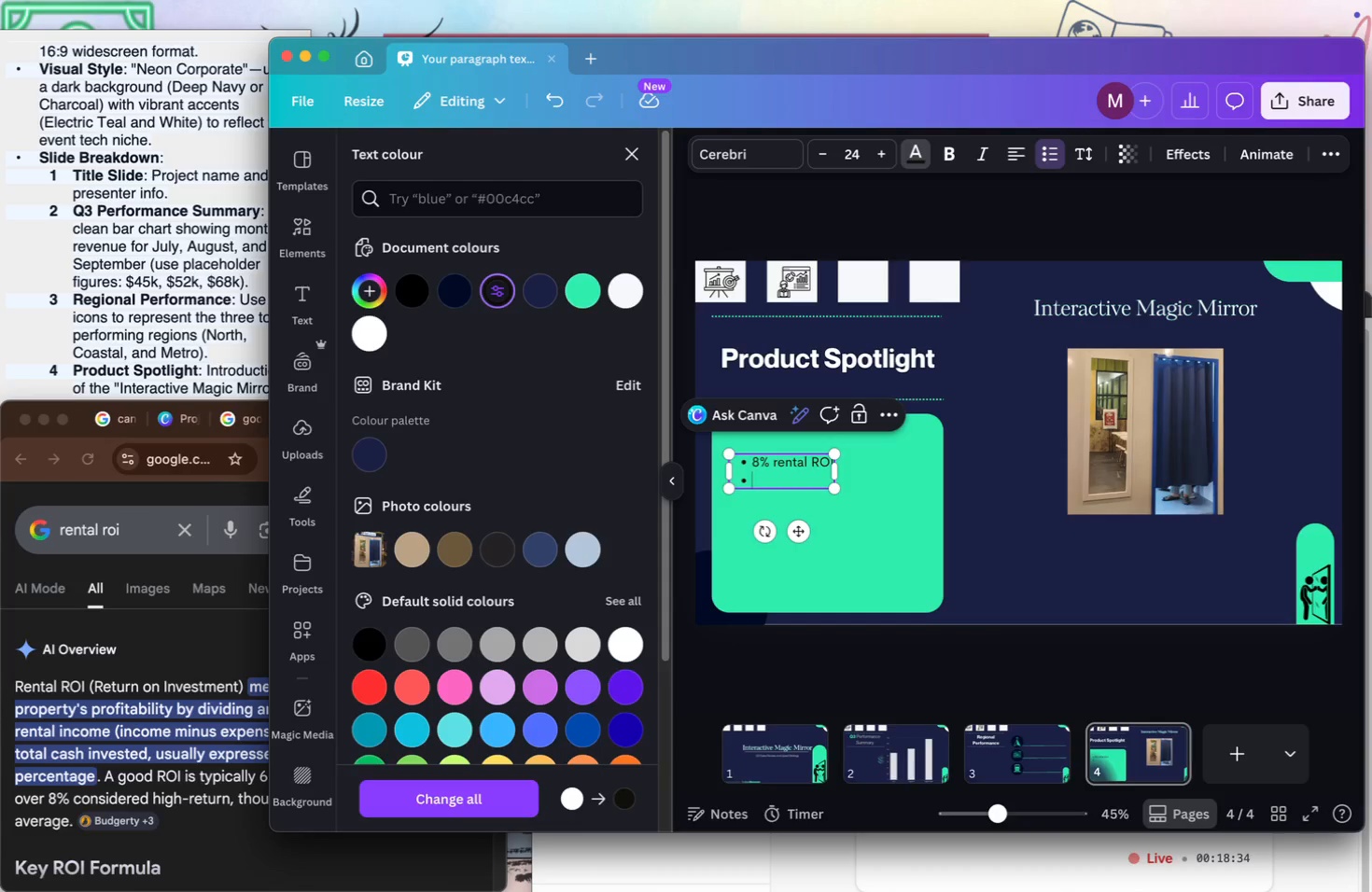 
key(CapsLock)
 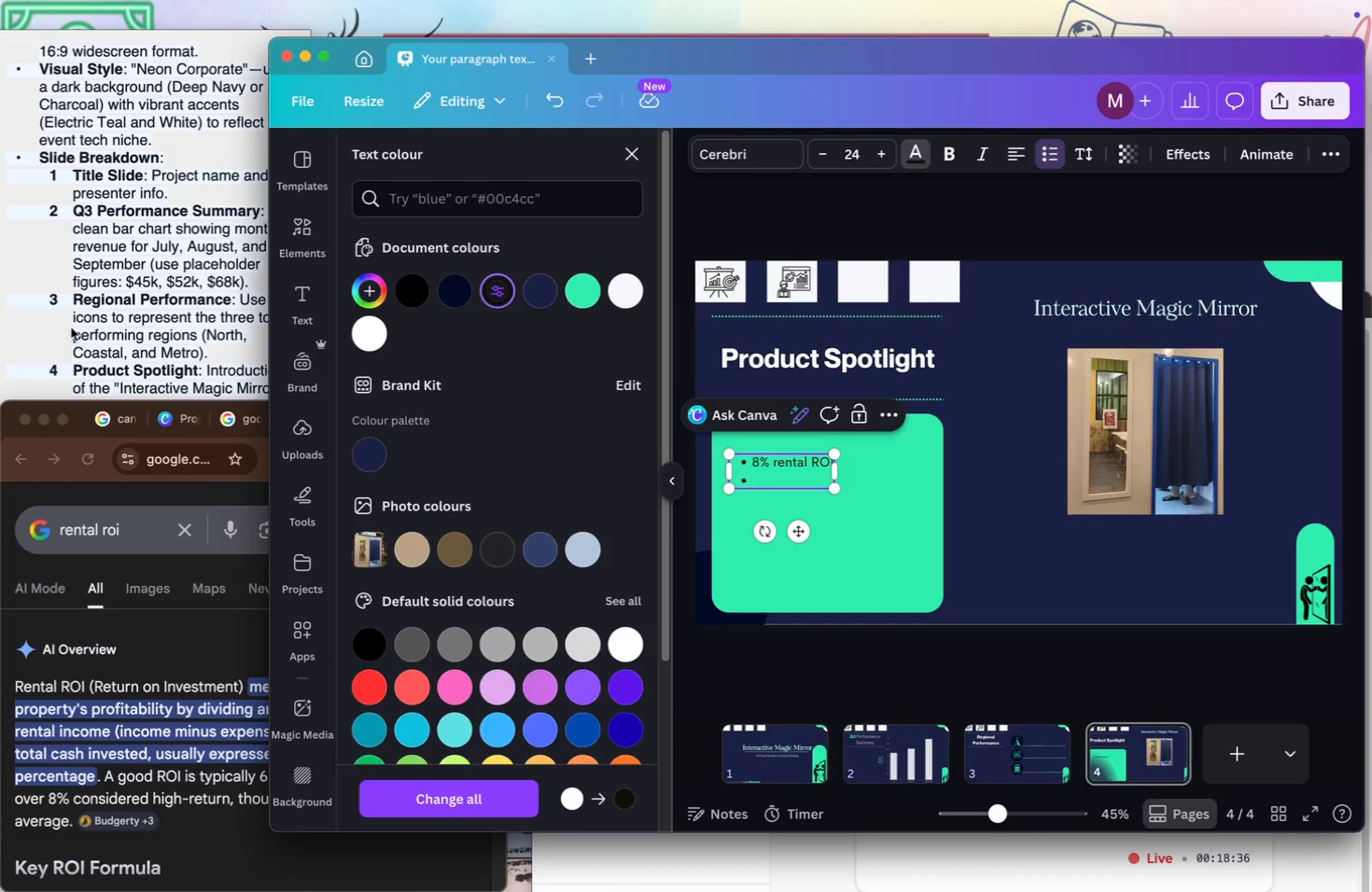 
left_click([206, 333])
 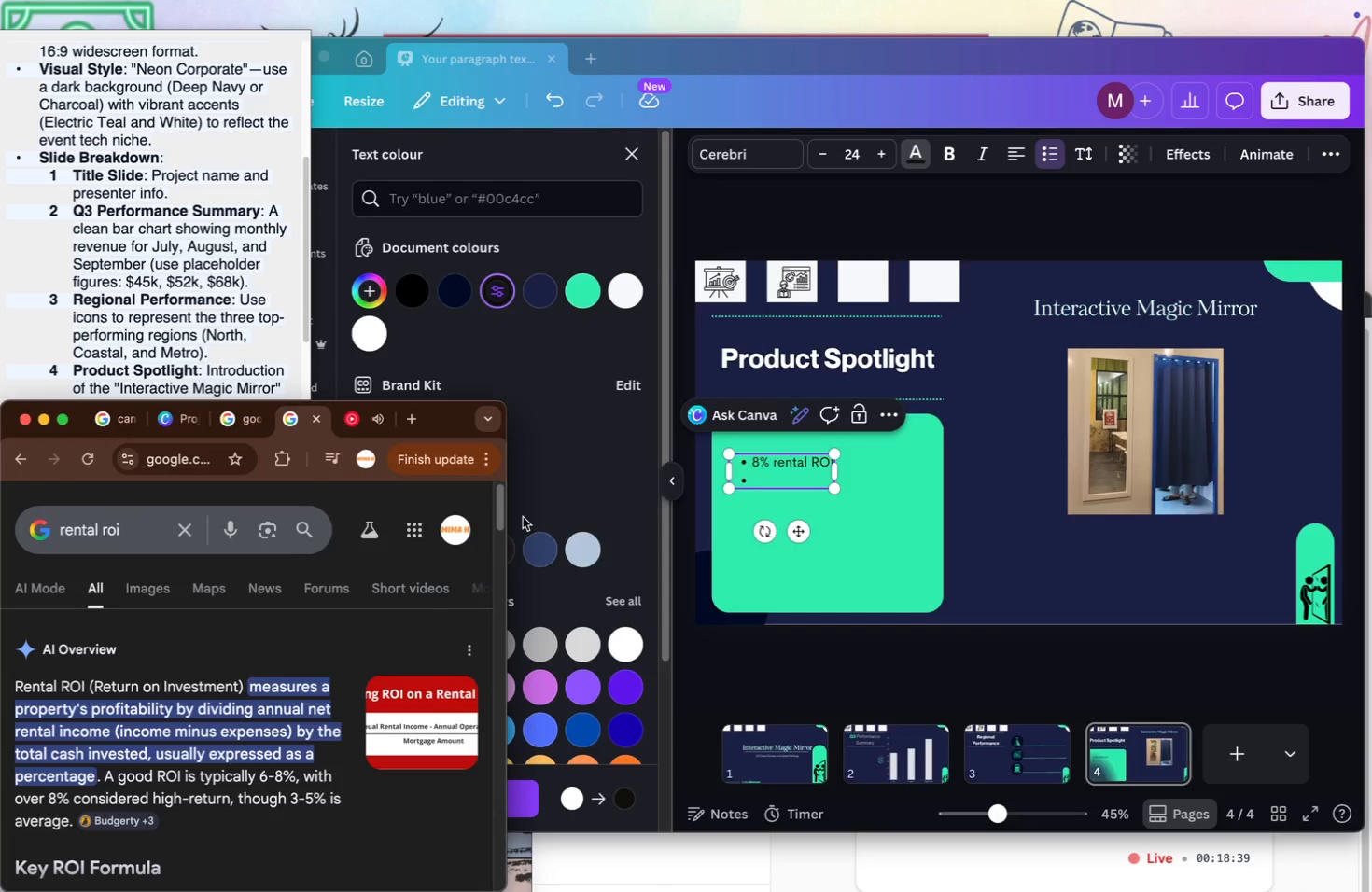 
left_click_drag(start_coordinate=[503, 501], to_coordinate=[506, 542])
 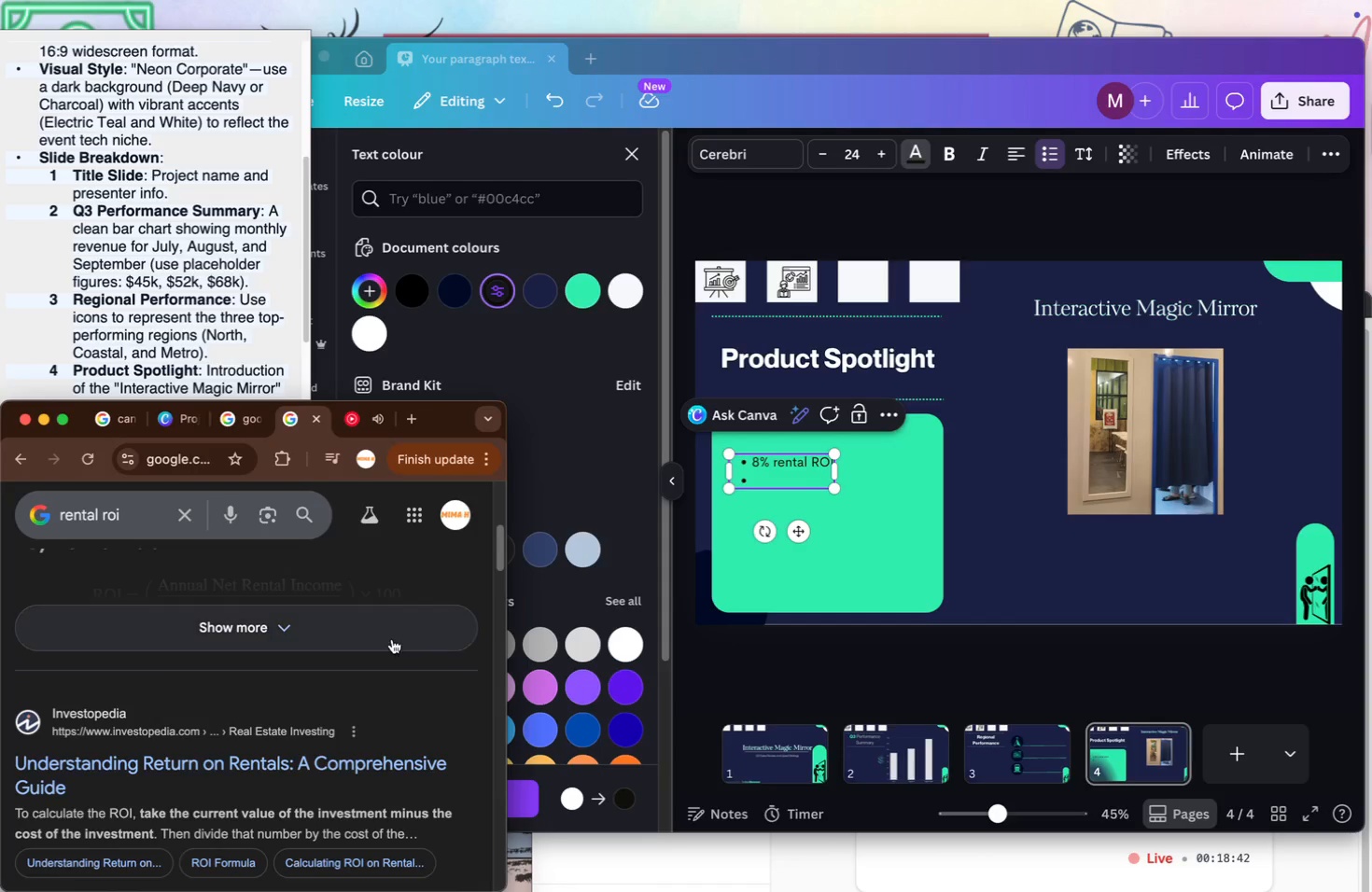 
left_click([392, 640])
 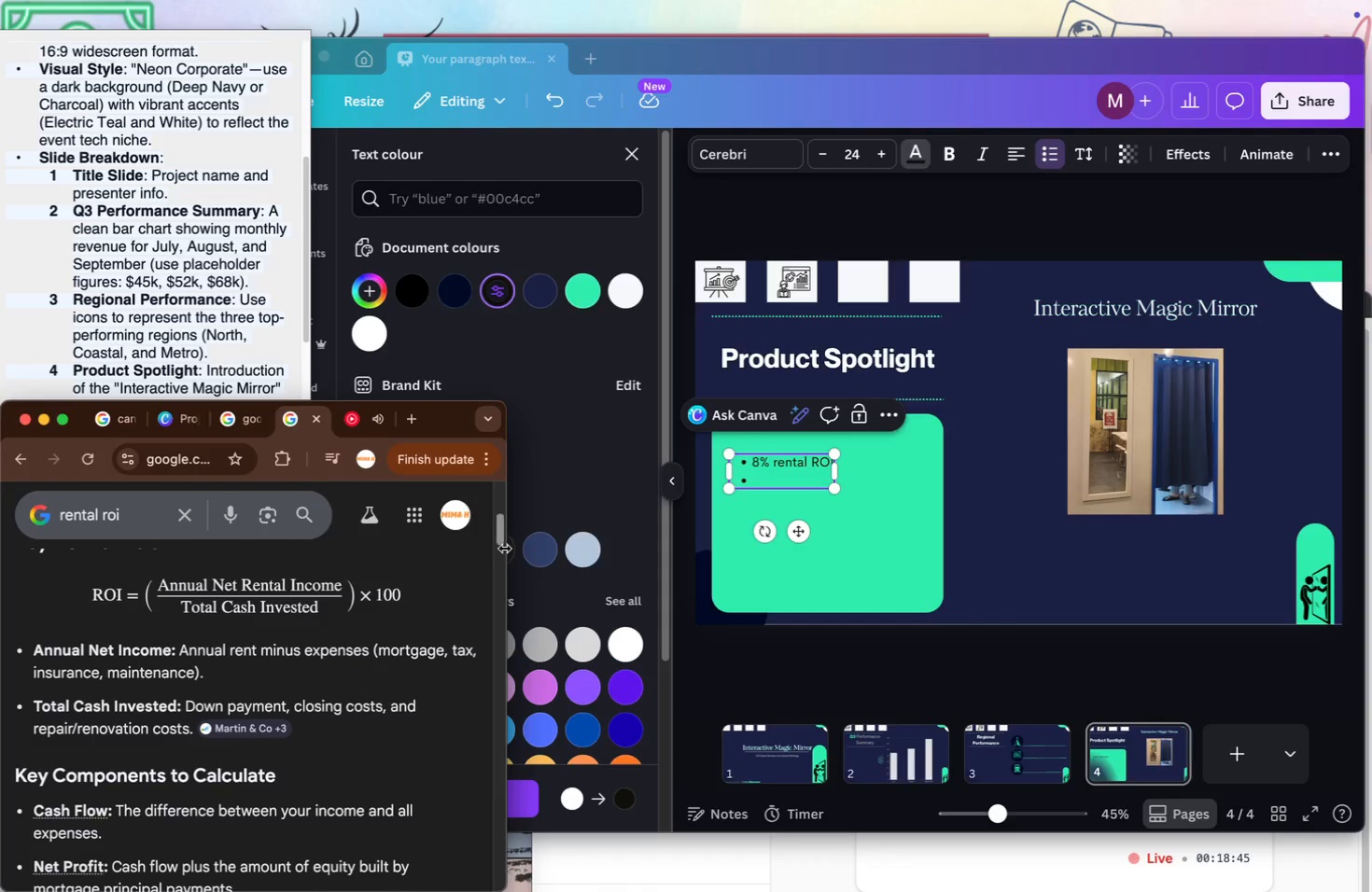 
left_click_drag(start_coordinate=[497, 537], to_coordinate=[520, 675])
 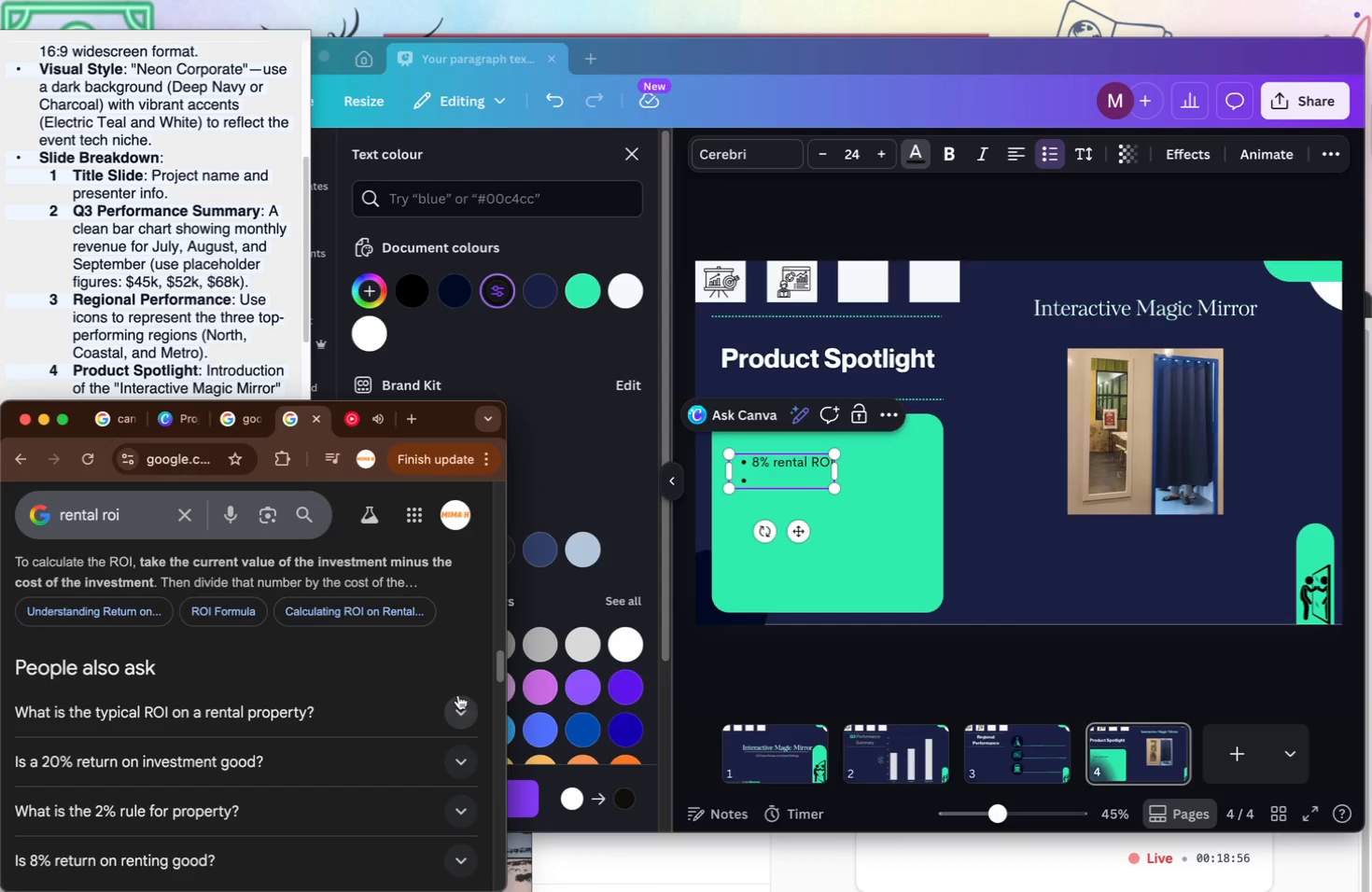 
left_click([459, 702])
 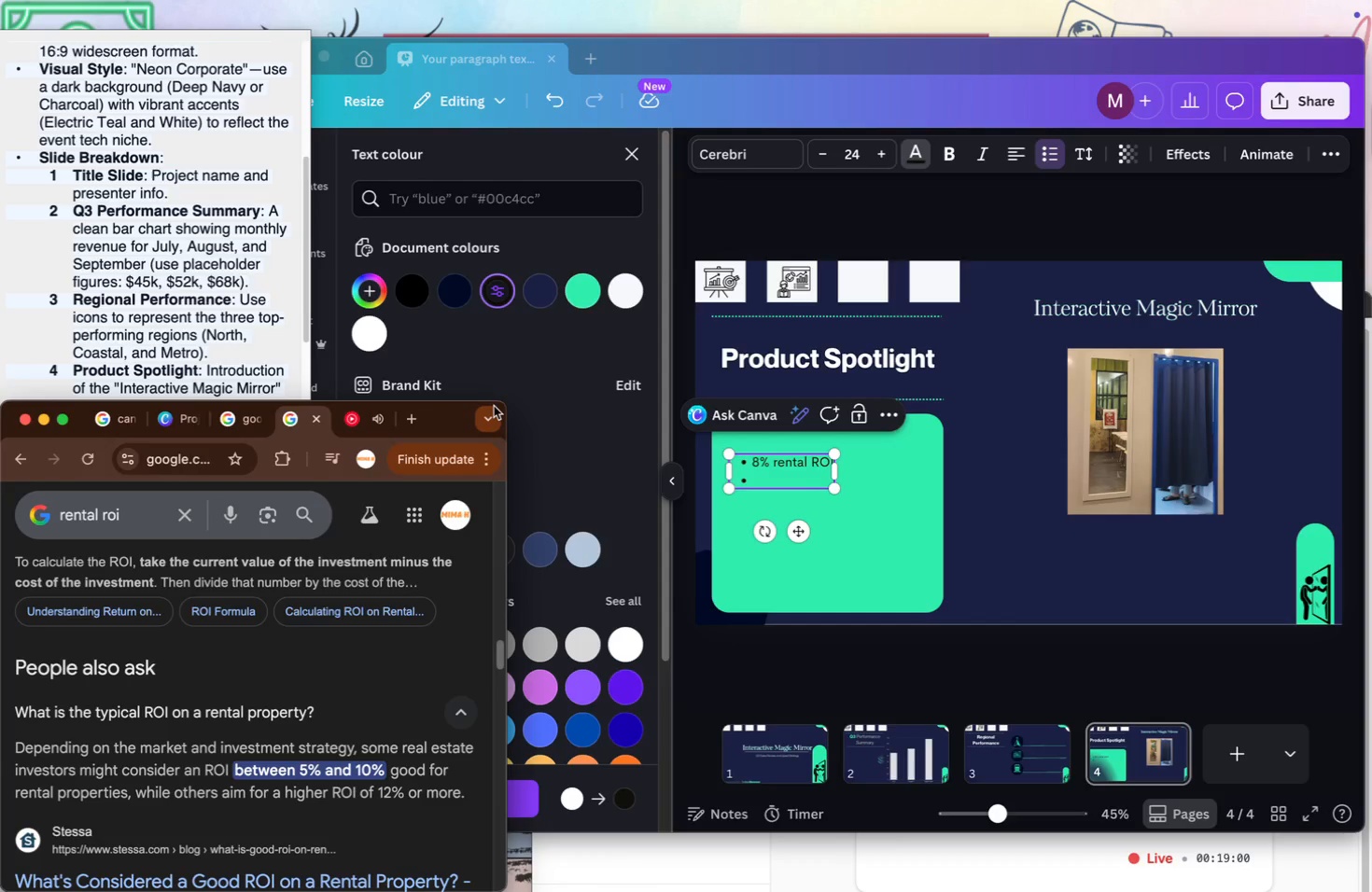 
left_click_drag(start_coordinate=[497, 404], to_coordinate=[587, 368])
 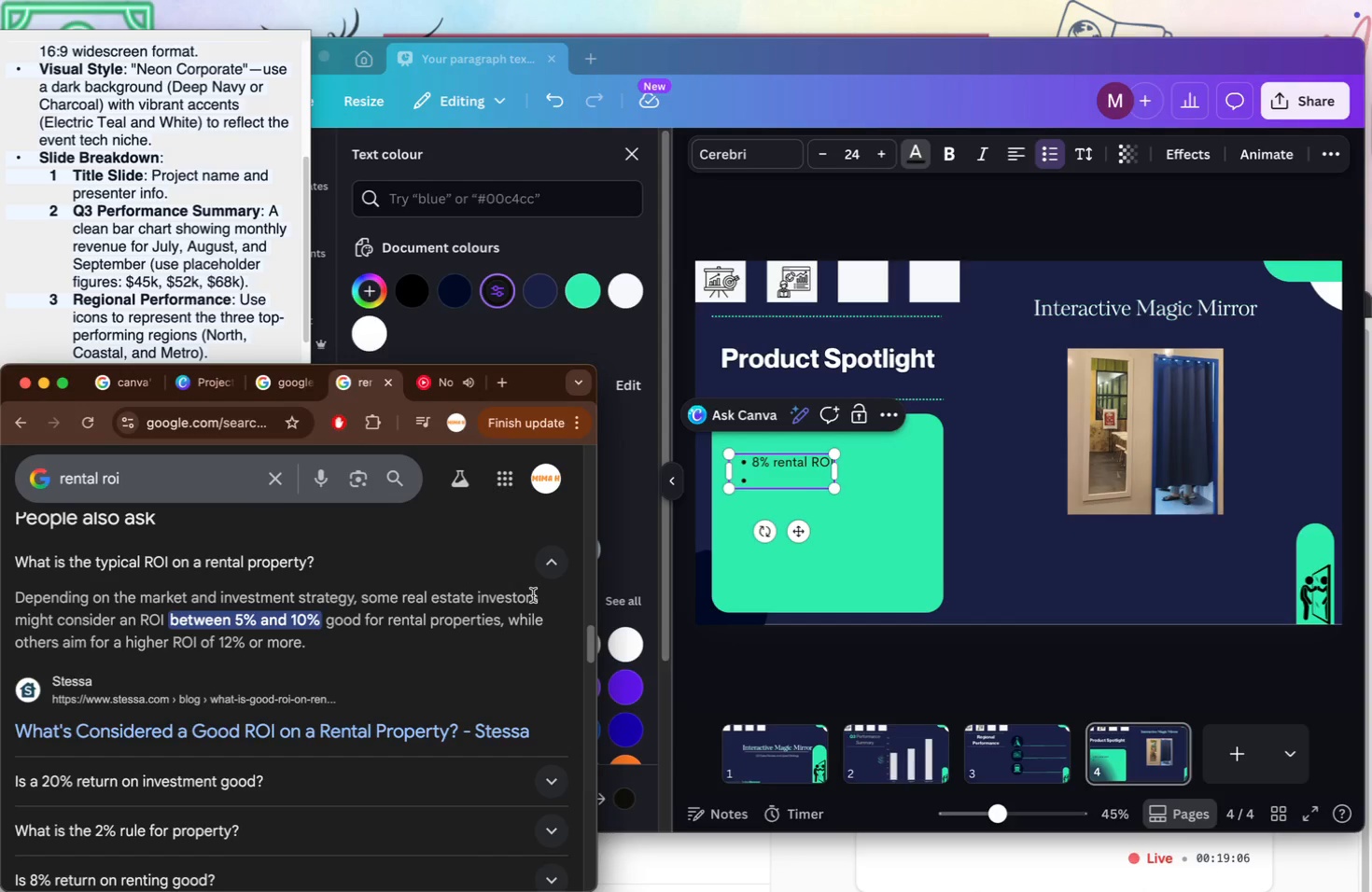 
wait(8.89)
 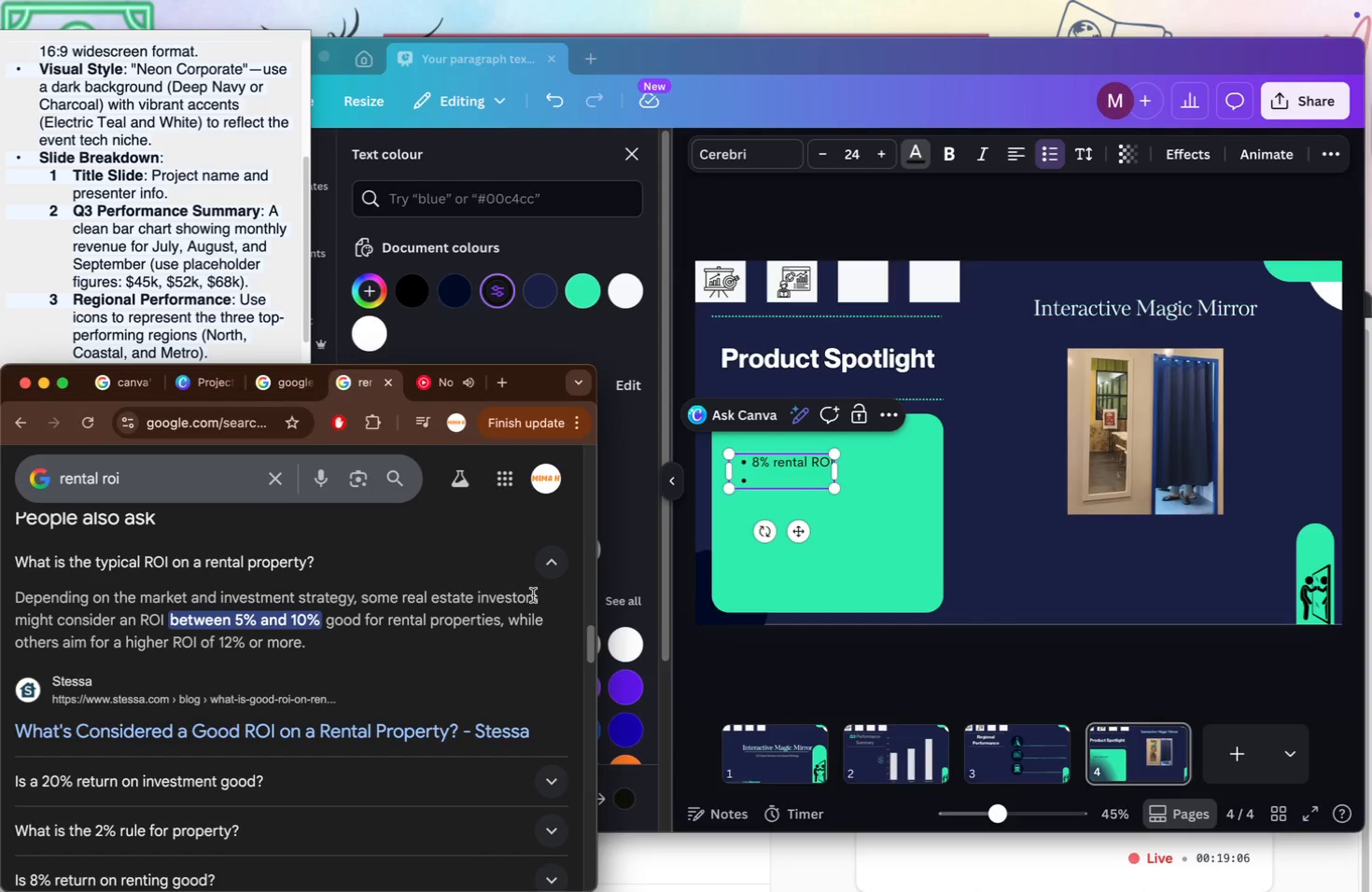 
scroll: coordinate [231, 316], scroll_direction: down, amount: 3.0
 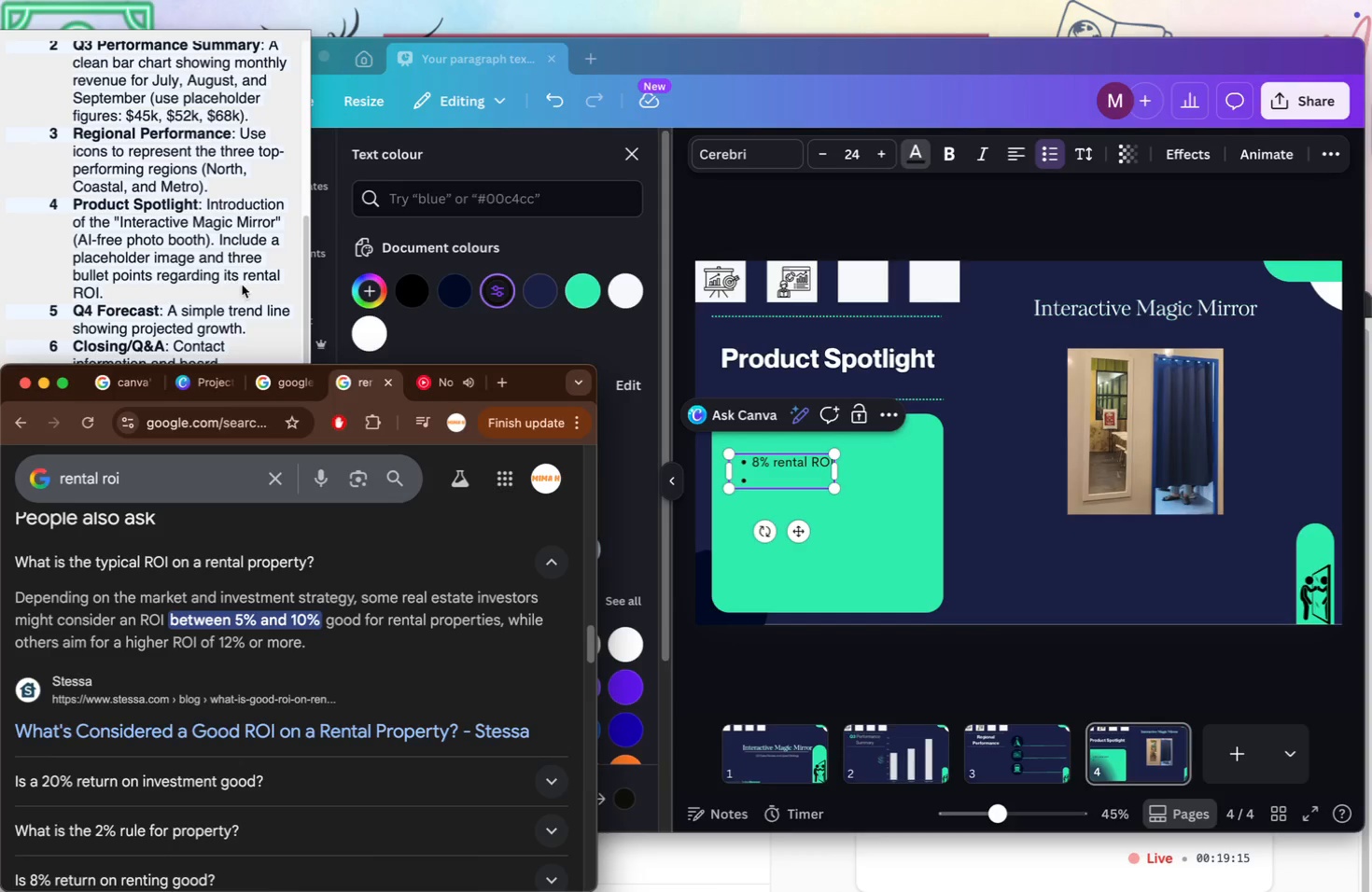 
wait(7.68)
 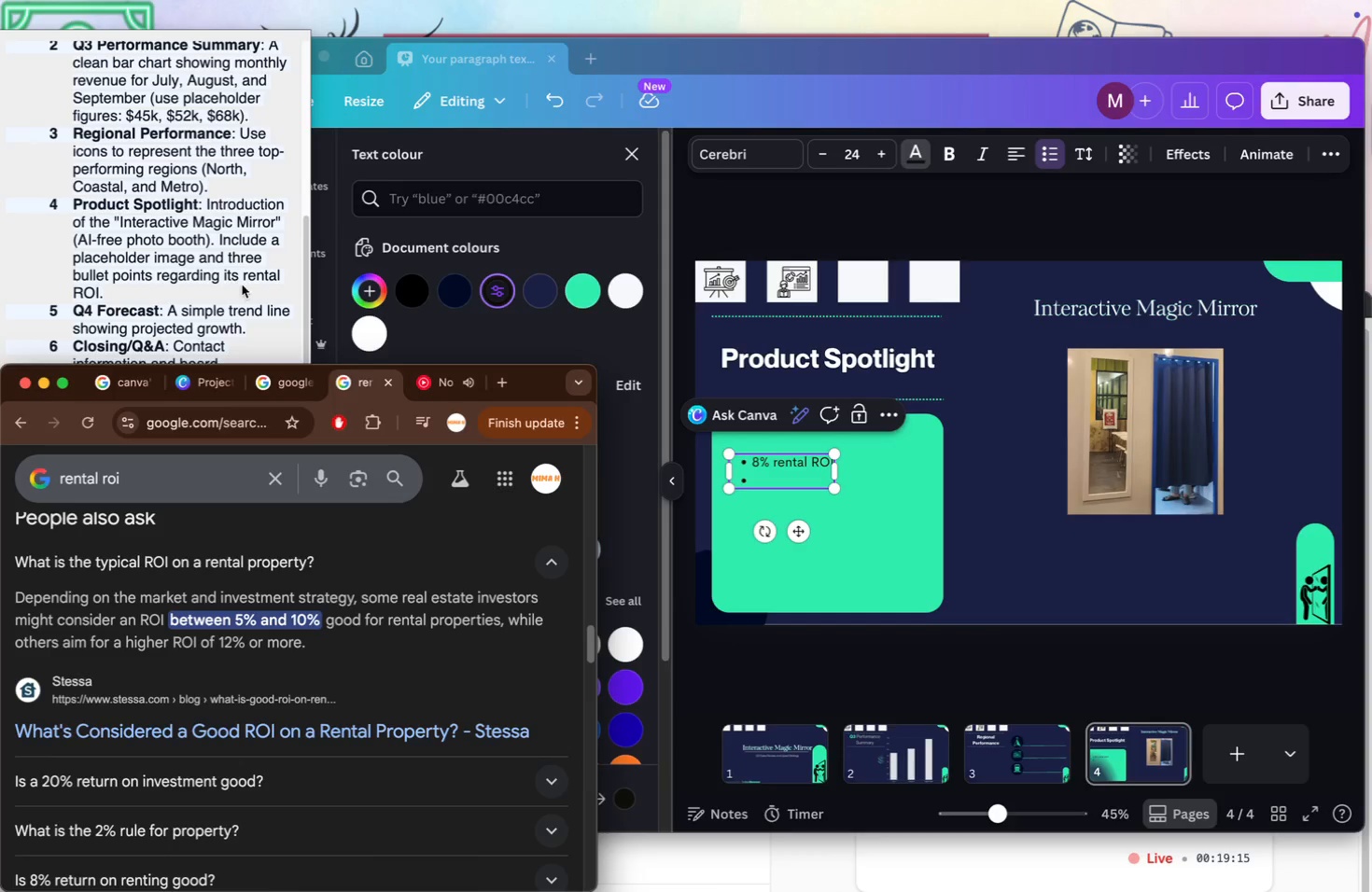 
left_click([799, 485])
 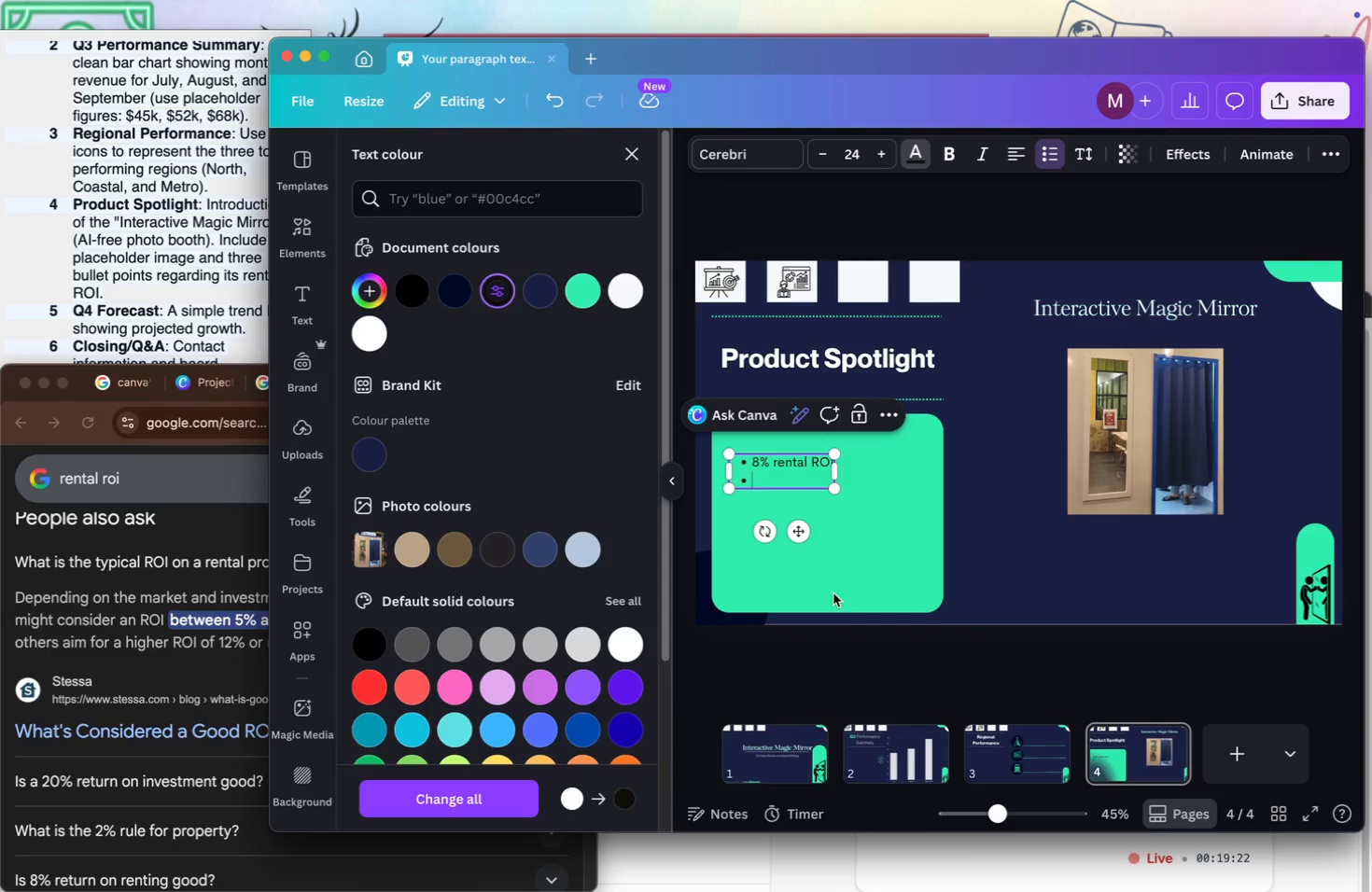 
left_click([899, 755])
 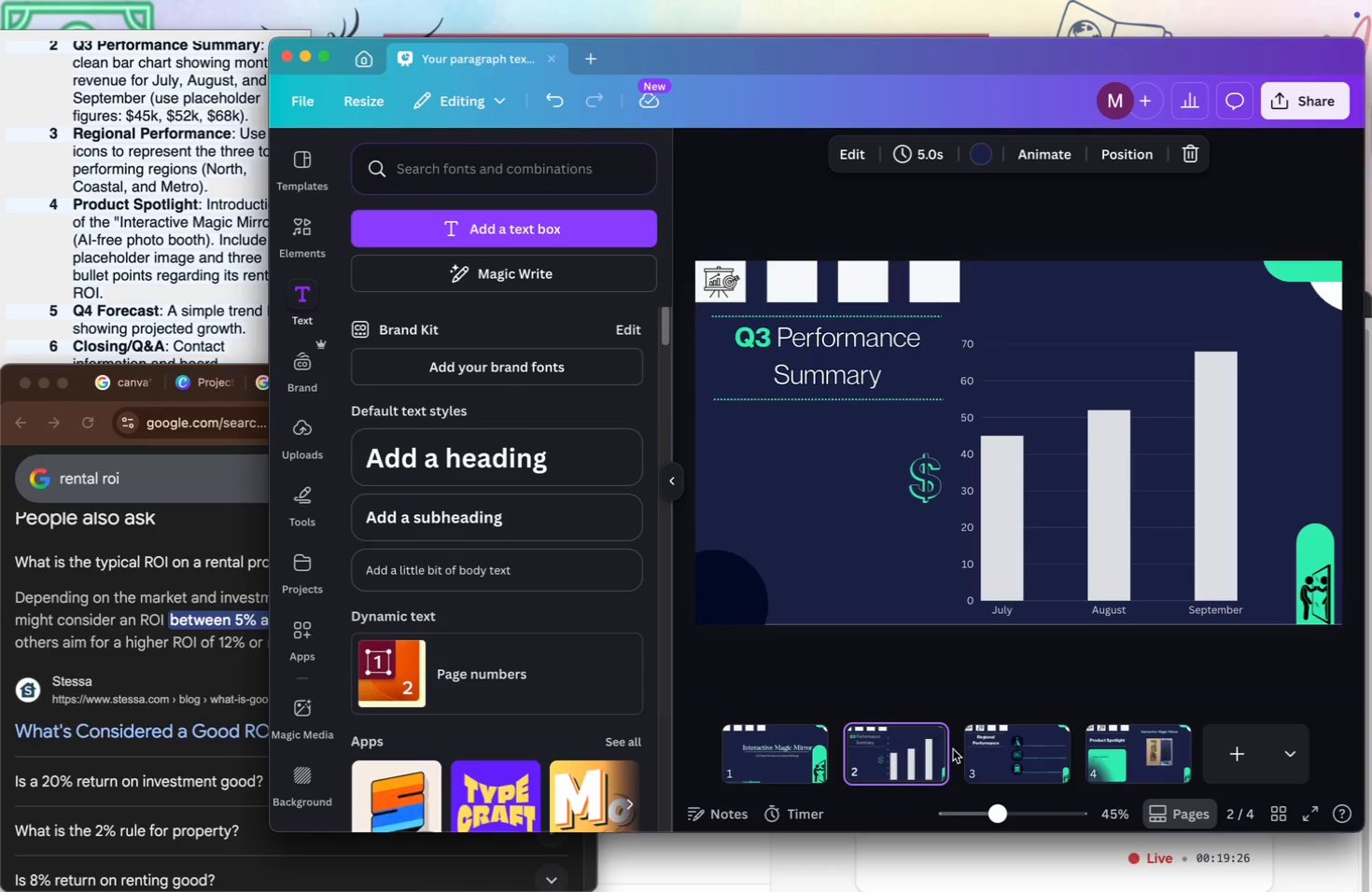 
left_click([1011, 762])
 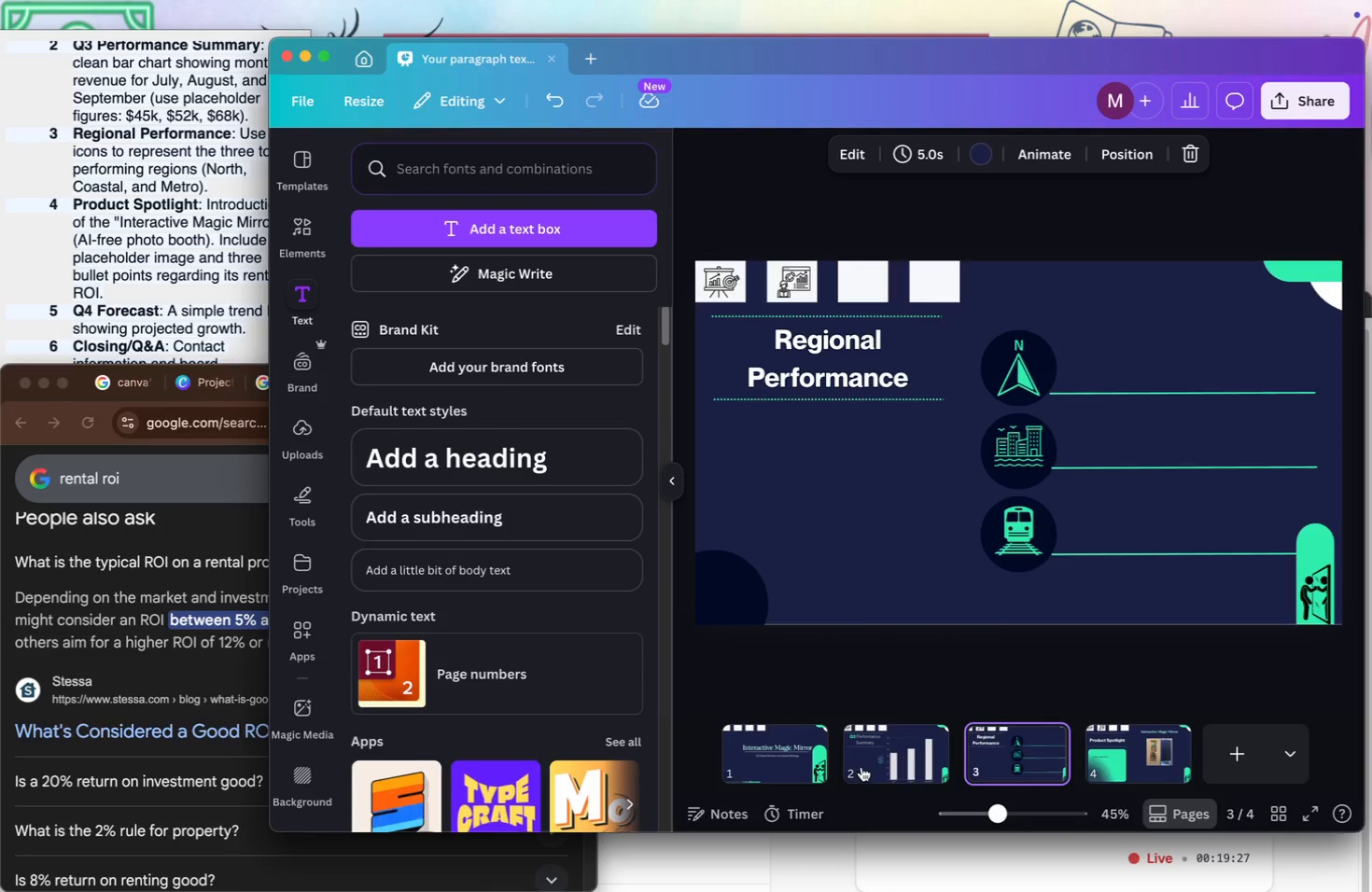 
left_click([868, 768])
 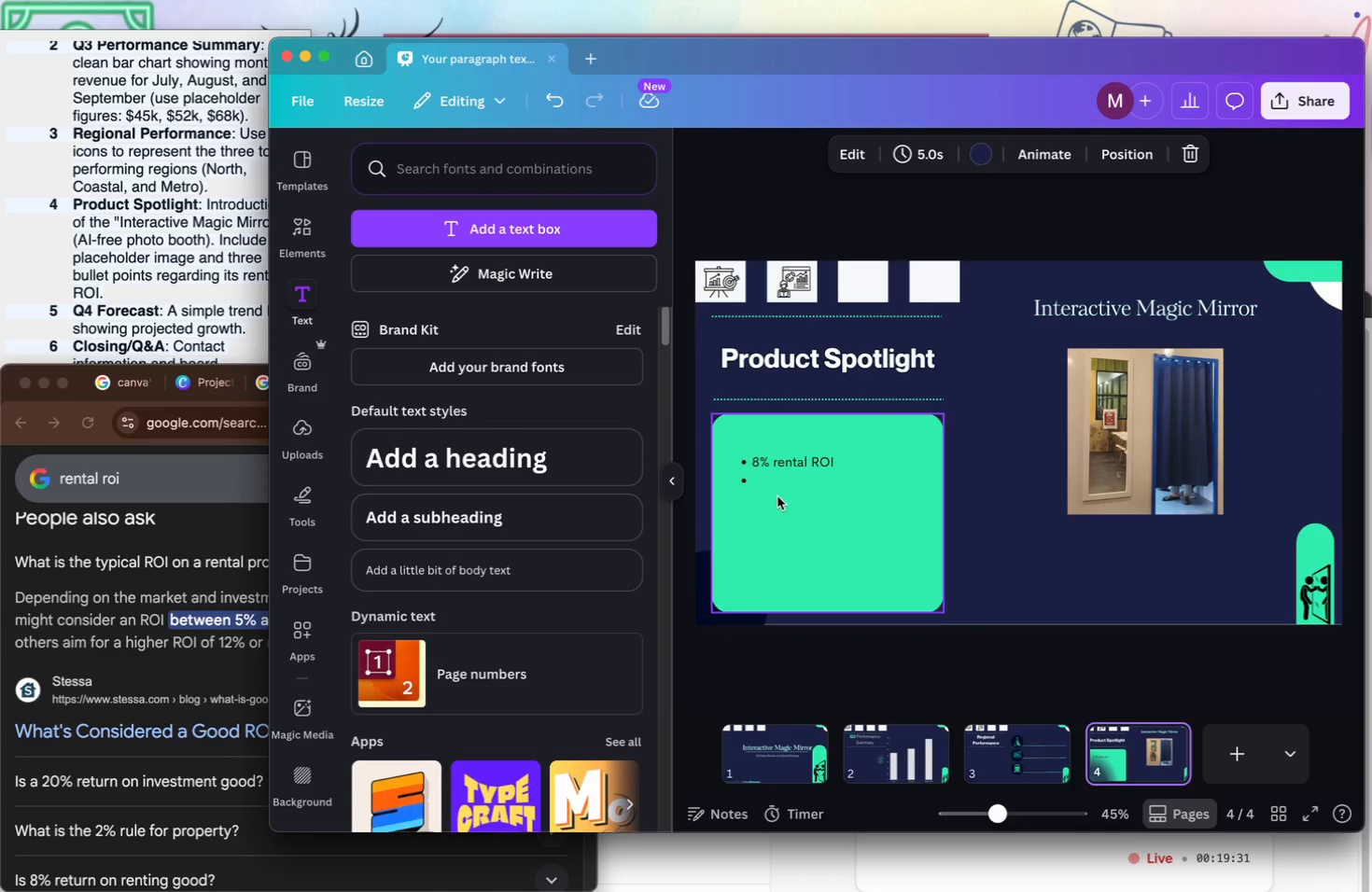 
double_click([811, 480])
 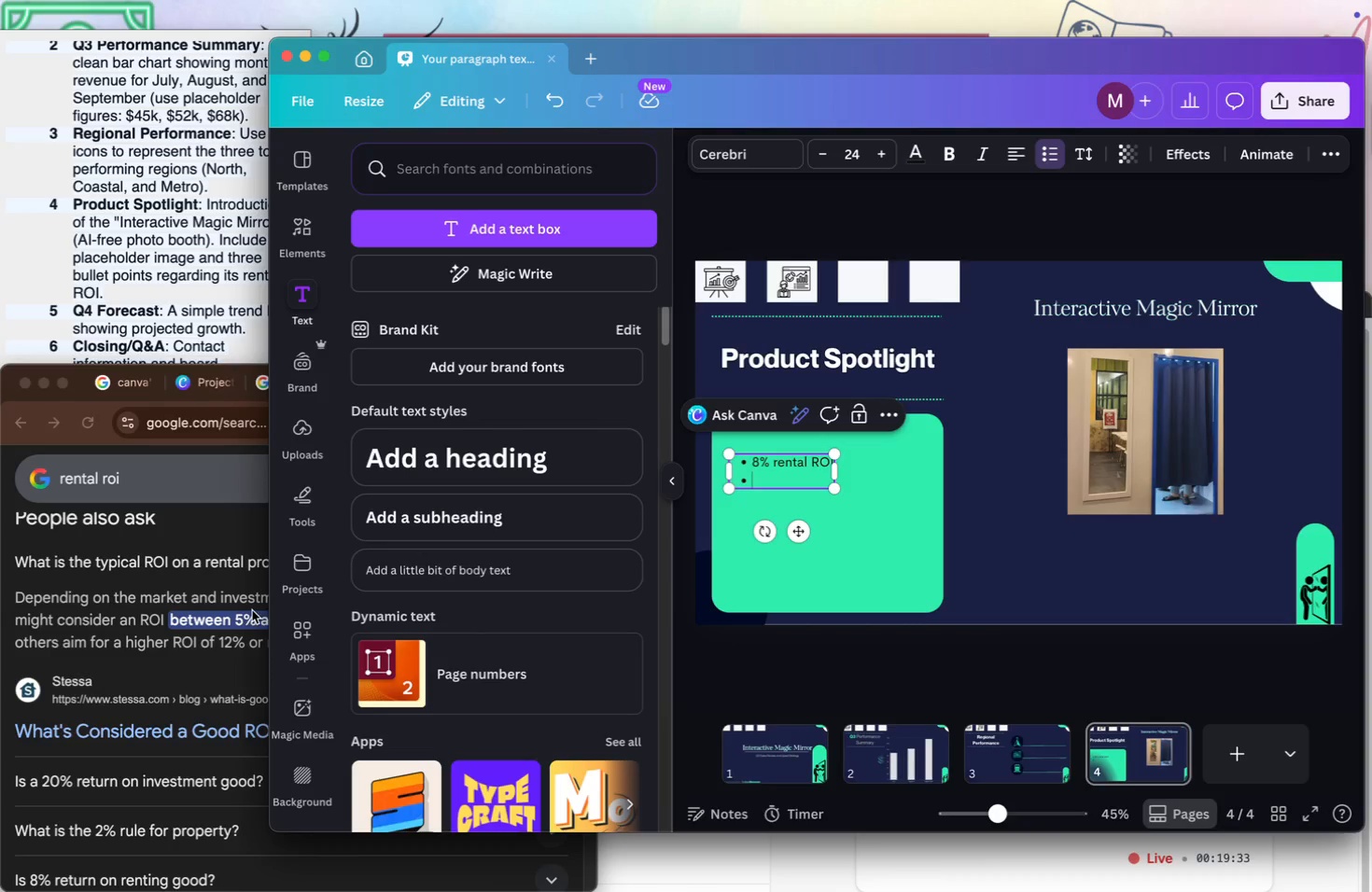 
left_click([241, 616])
 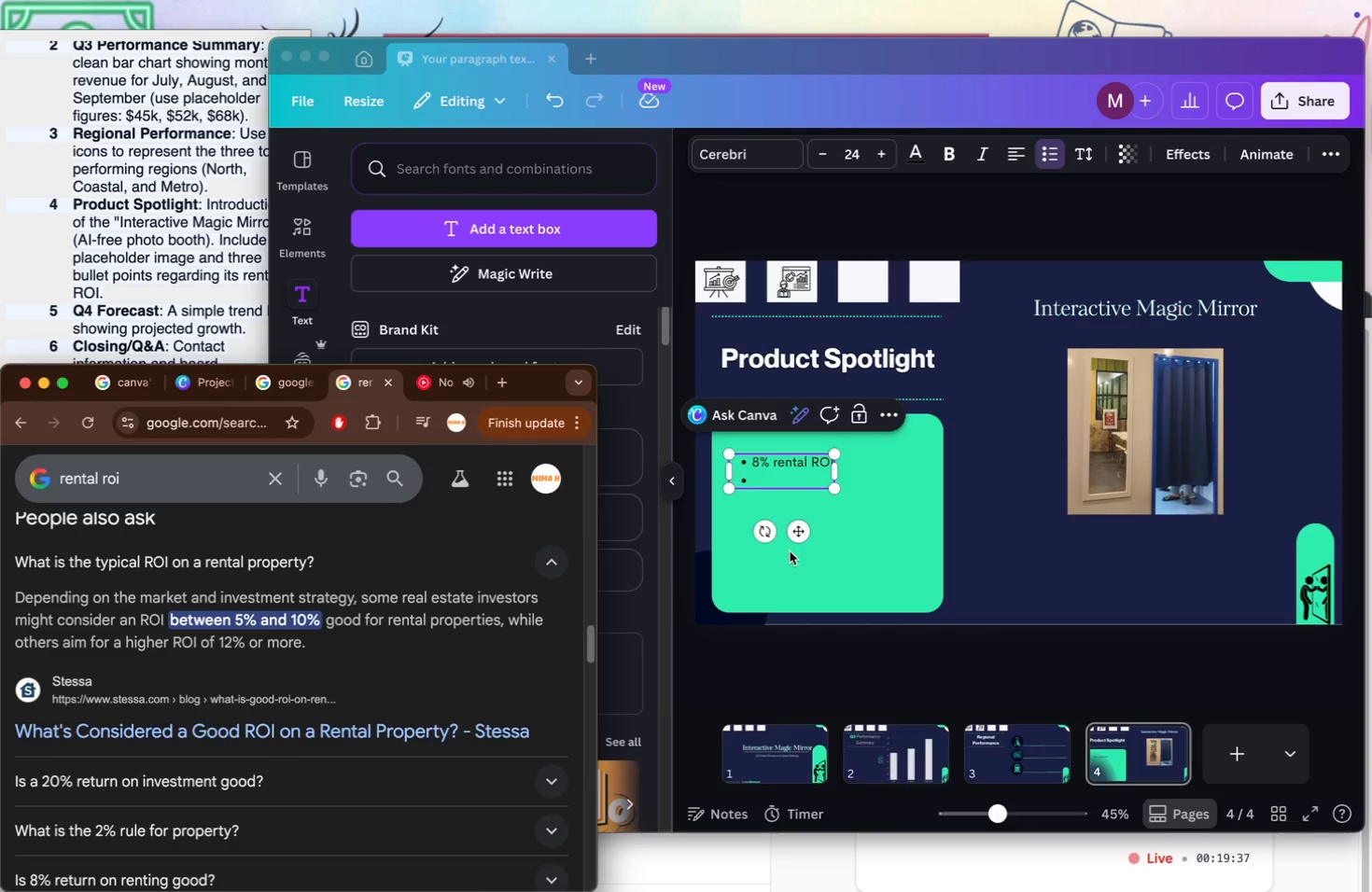 
left_click([787, 552])
 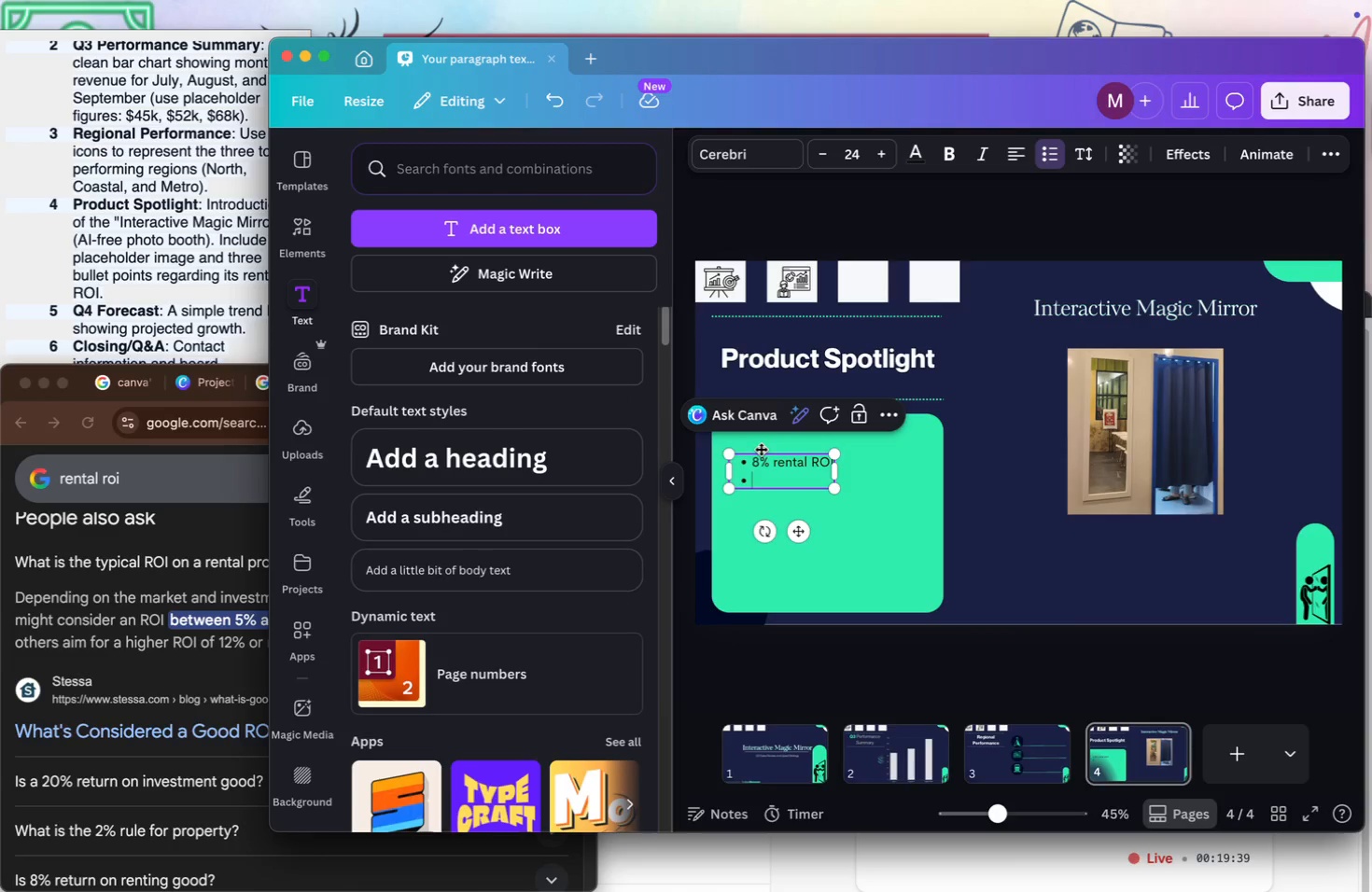 
left_click([758, 459])
 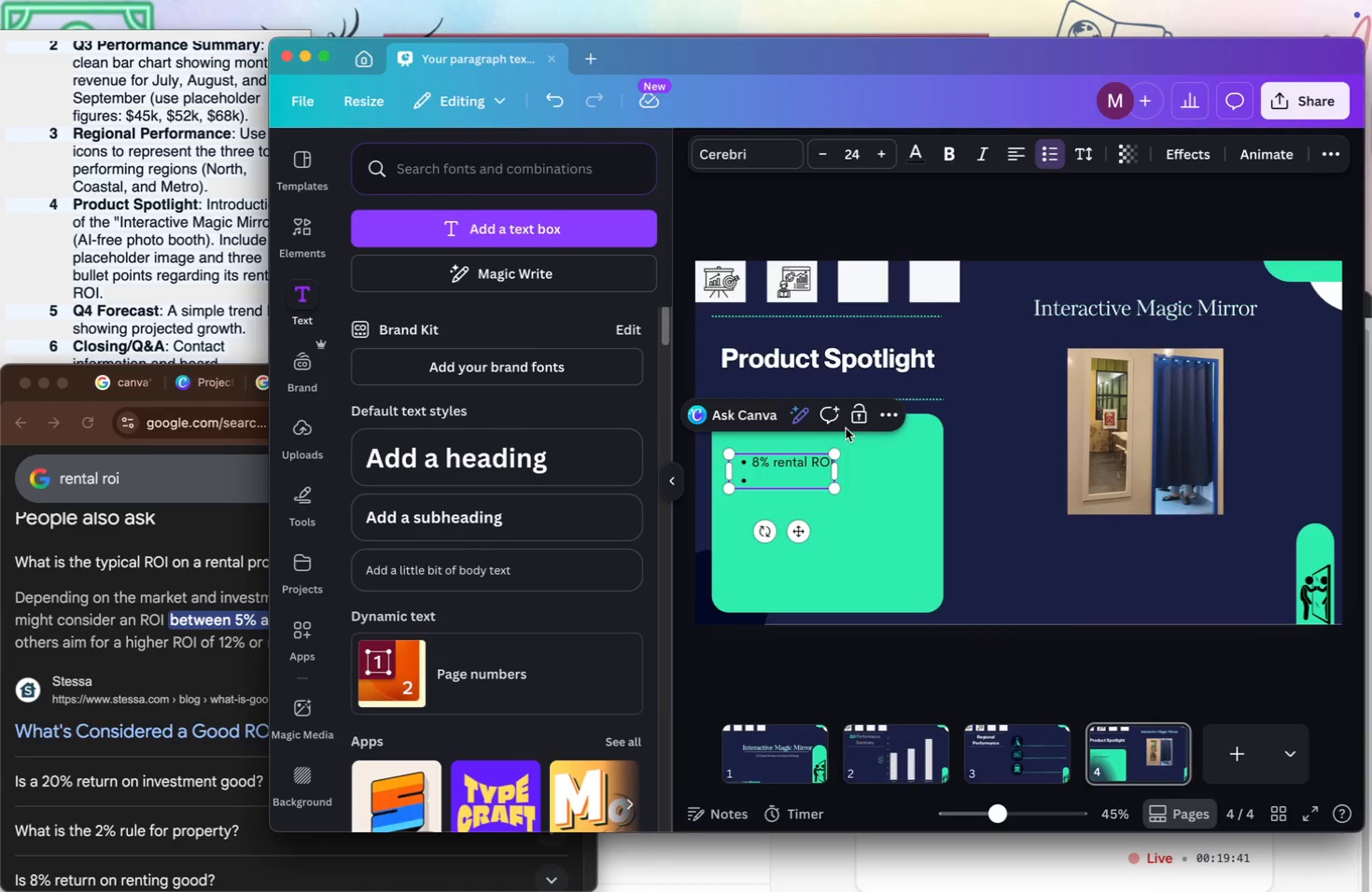 
key(Backspace)
type(10)
 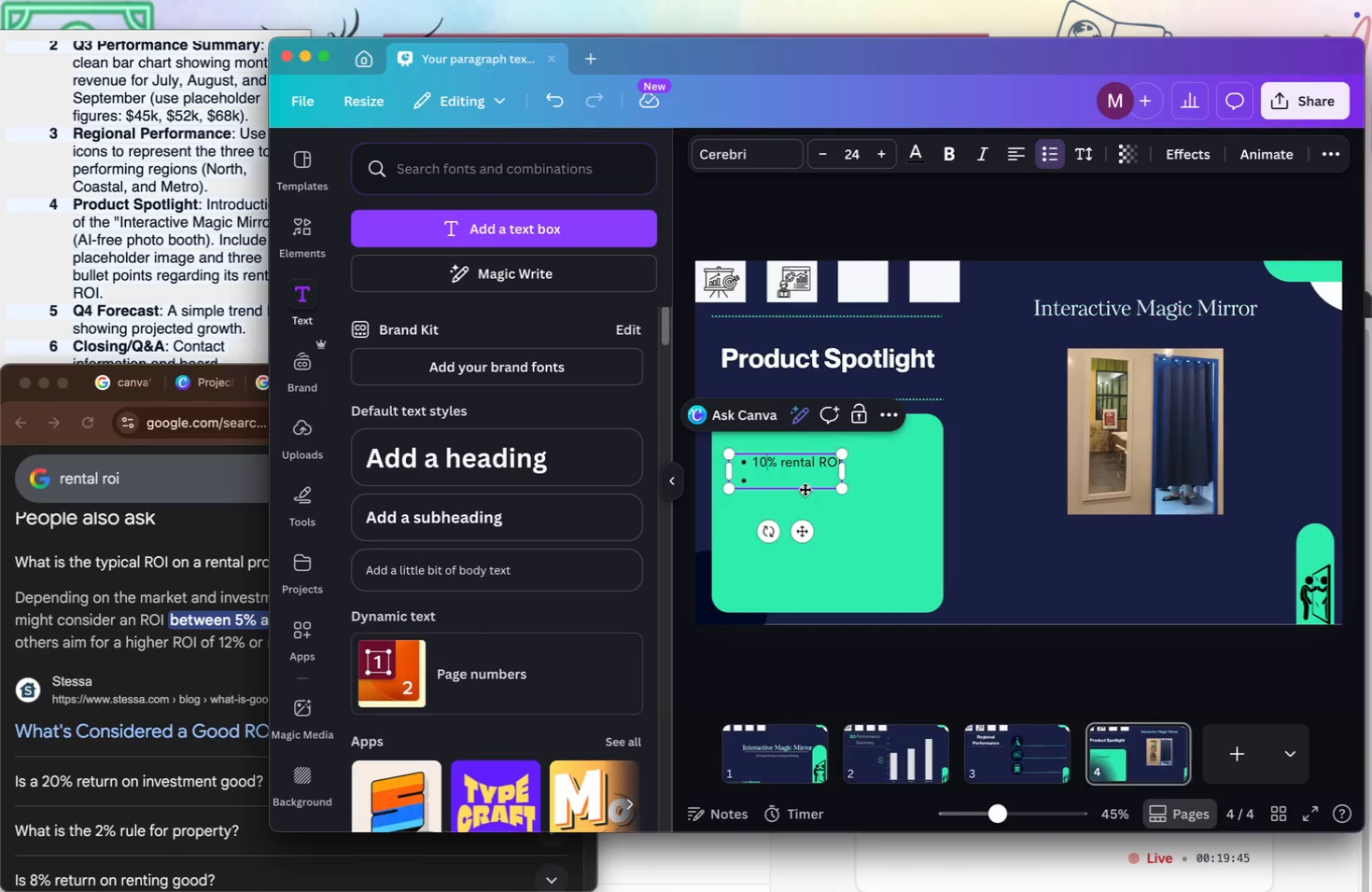 
left_click([801, 473])
 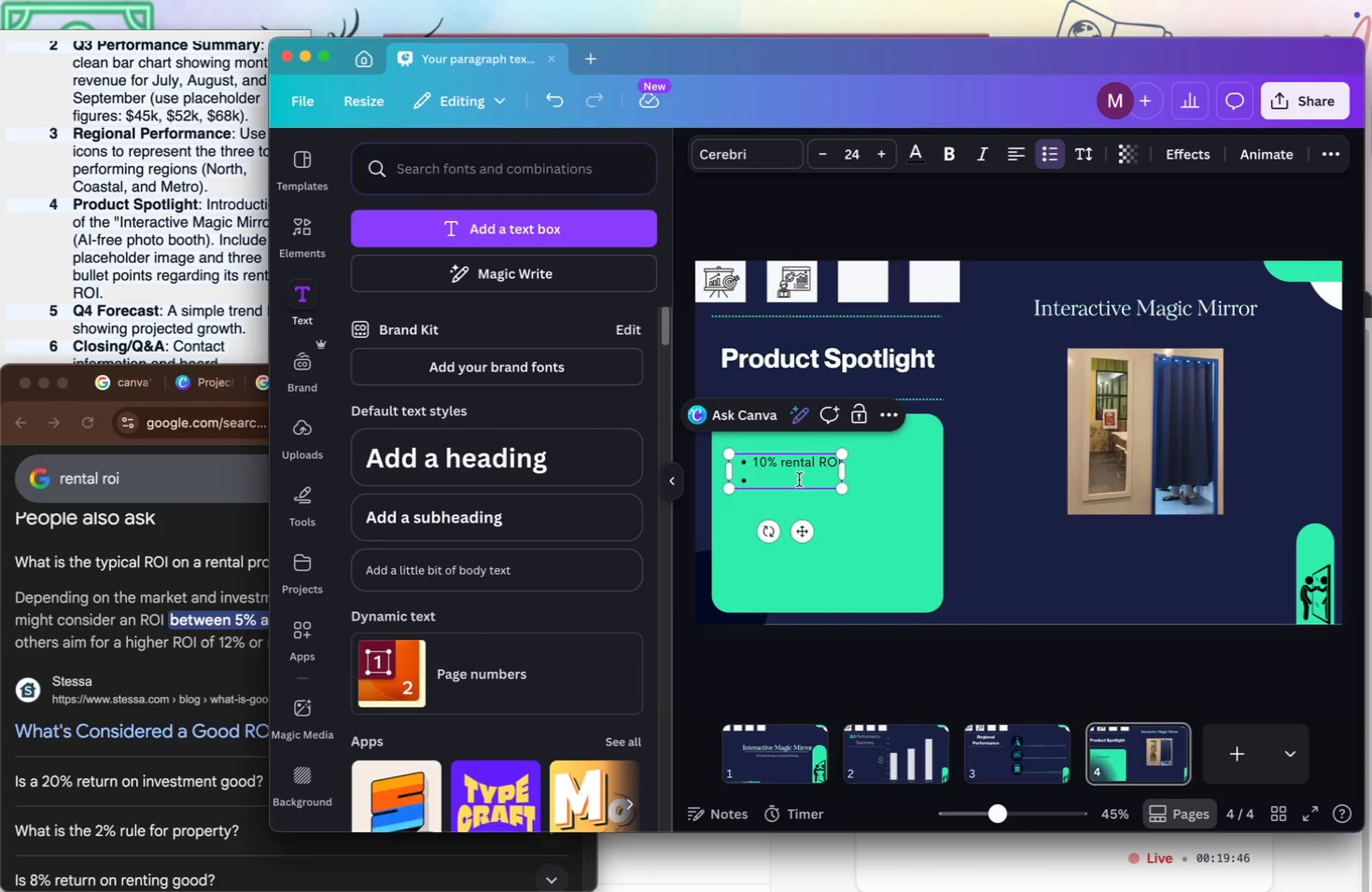 
type(Rental ROI up by 2)
 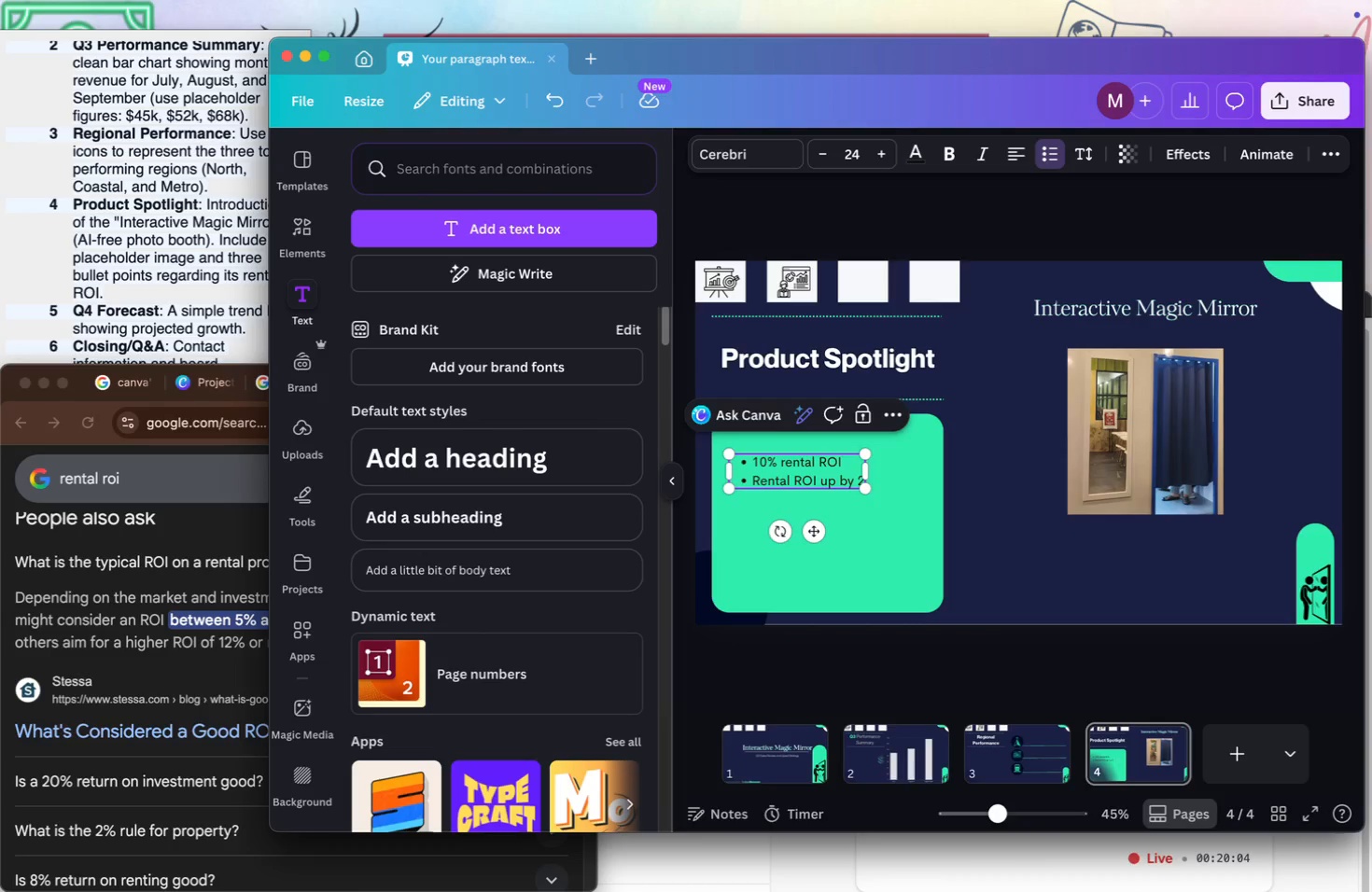 
type(% in Q3)
 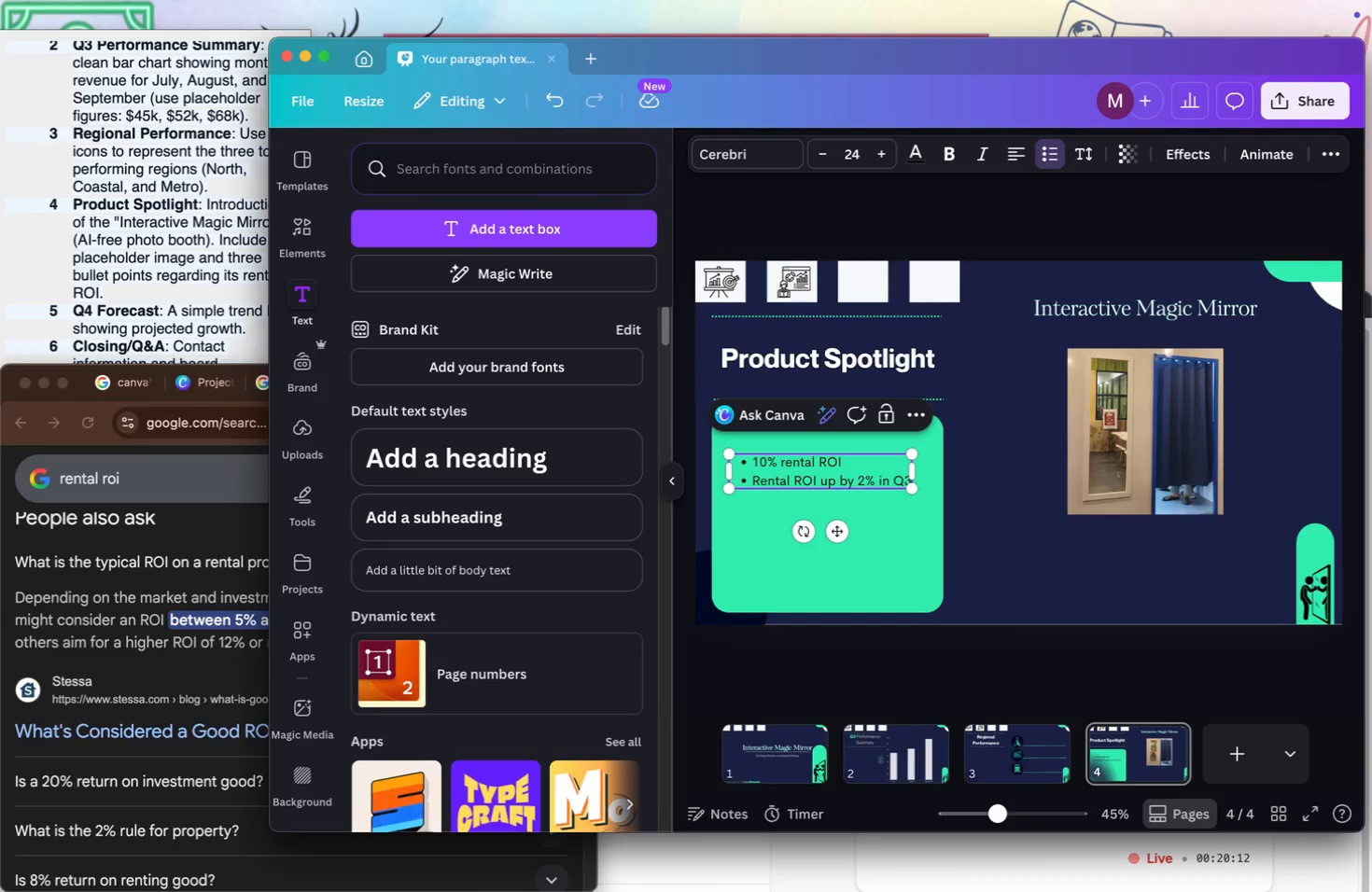 
key(Enter)
 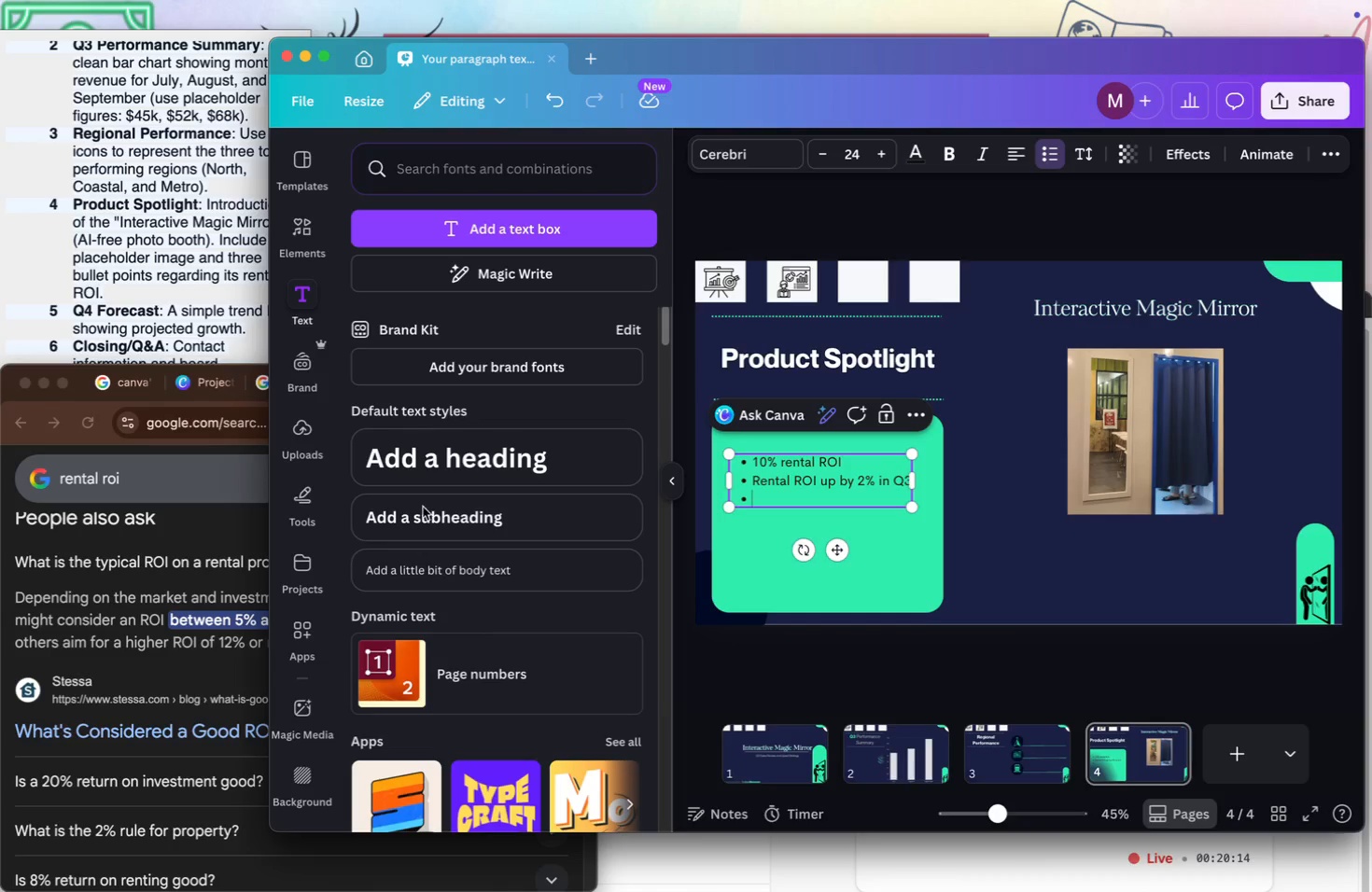 
left_click([225, 724])
 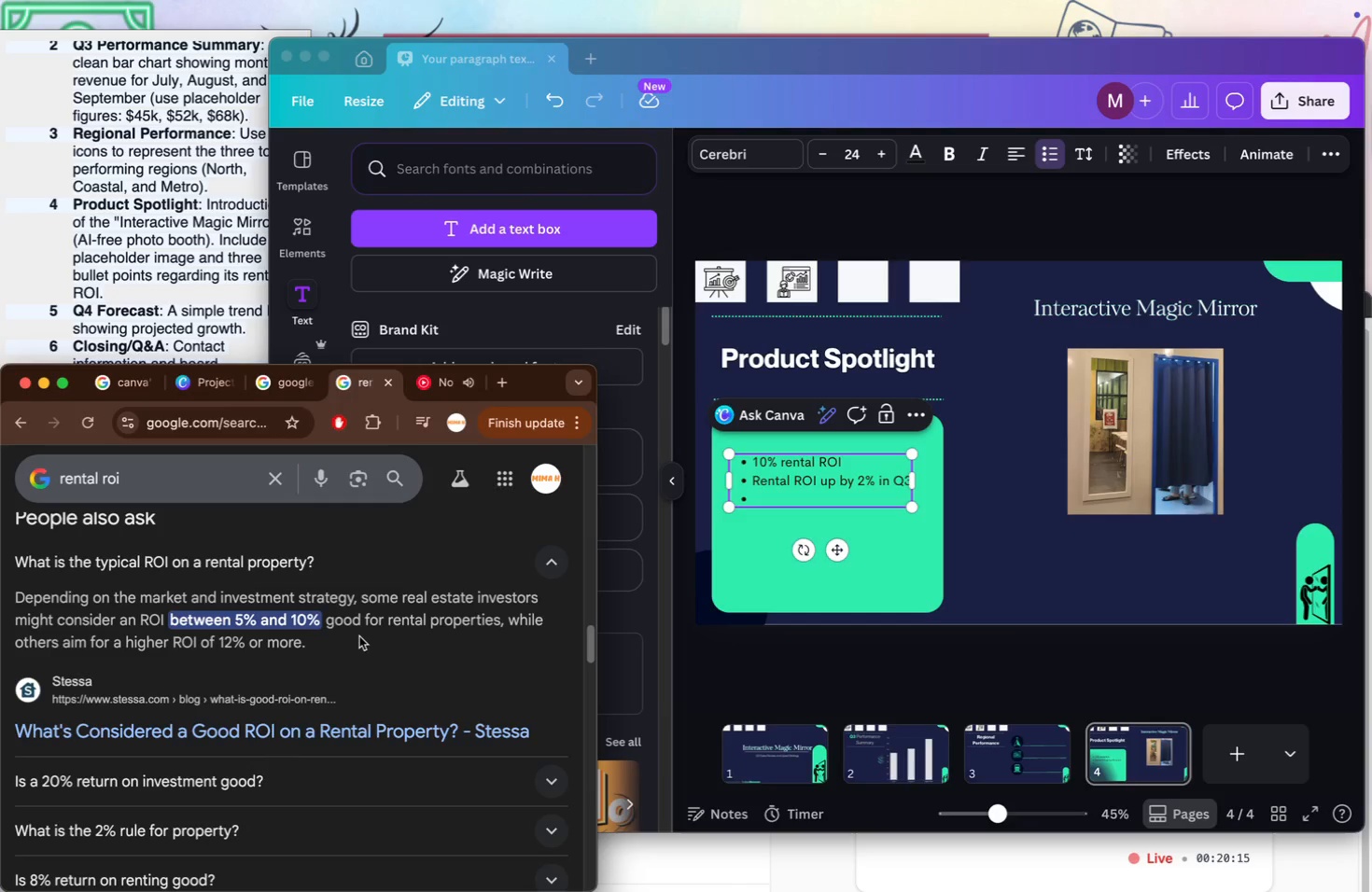 
scroll: coordinate [408, 547], scroll_direction: down, amount: 61.0
 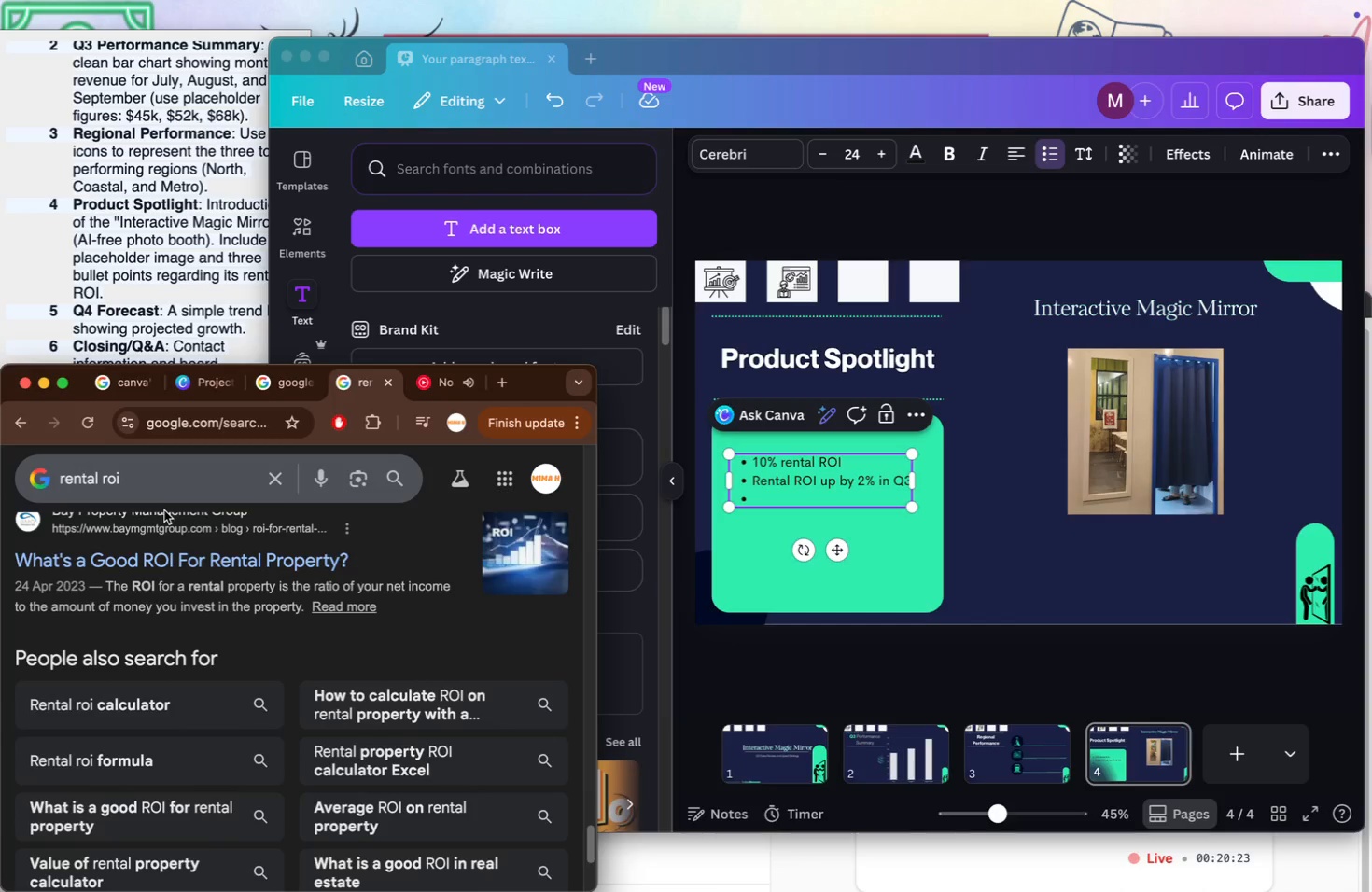 
left_click([177, 472])
 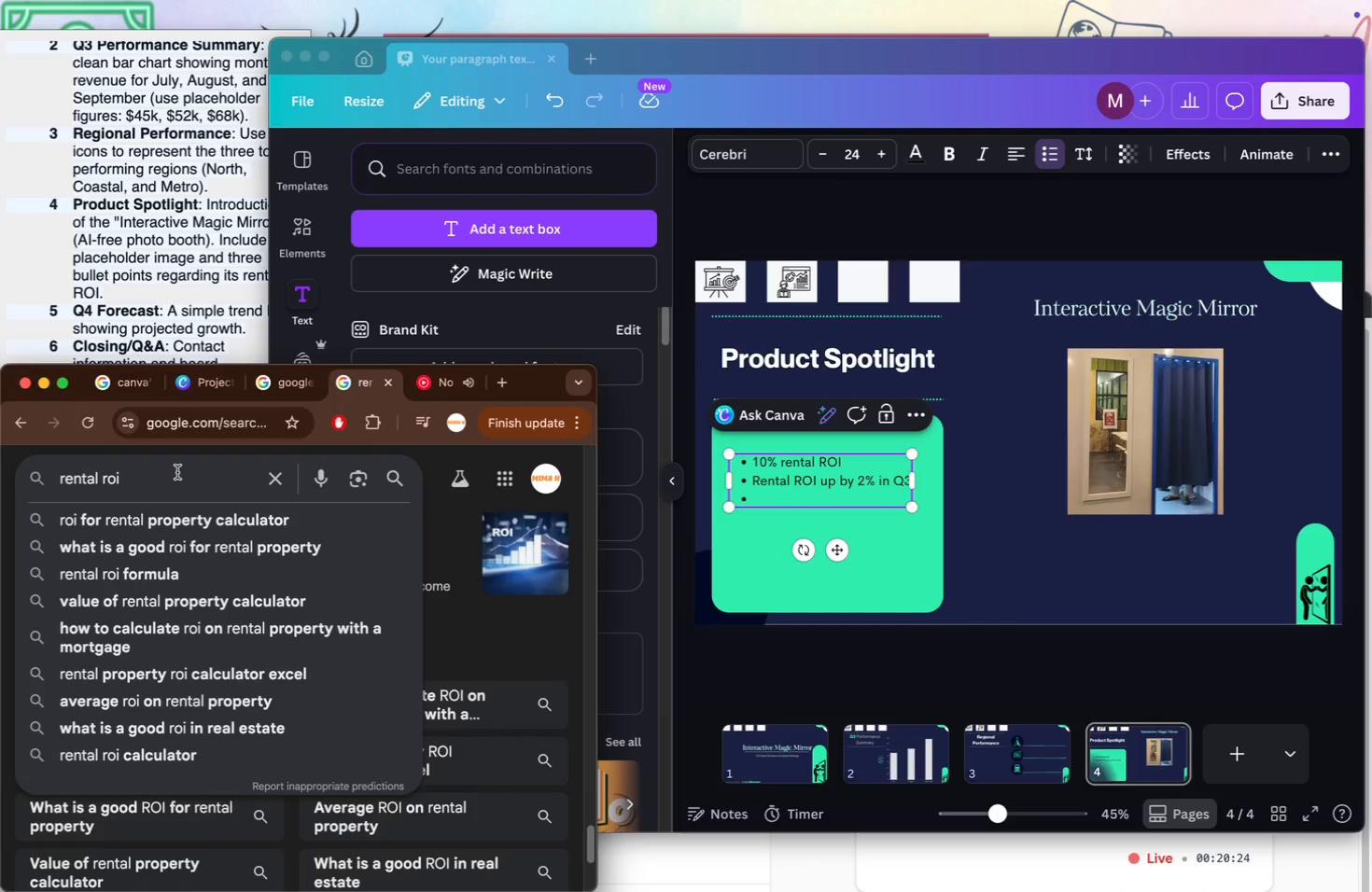 
type( state)
 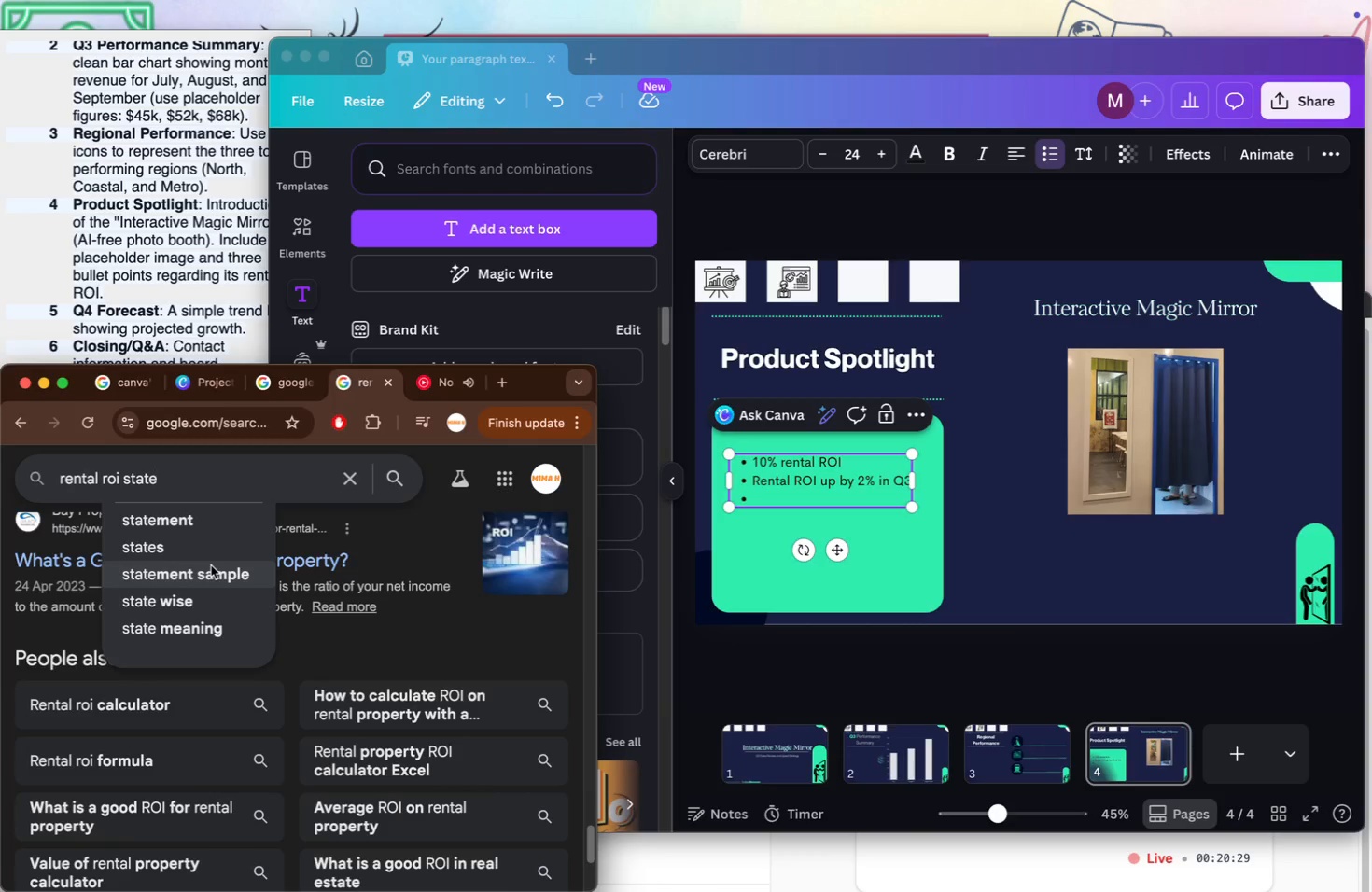 
left_click([211, 565])
 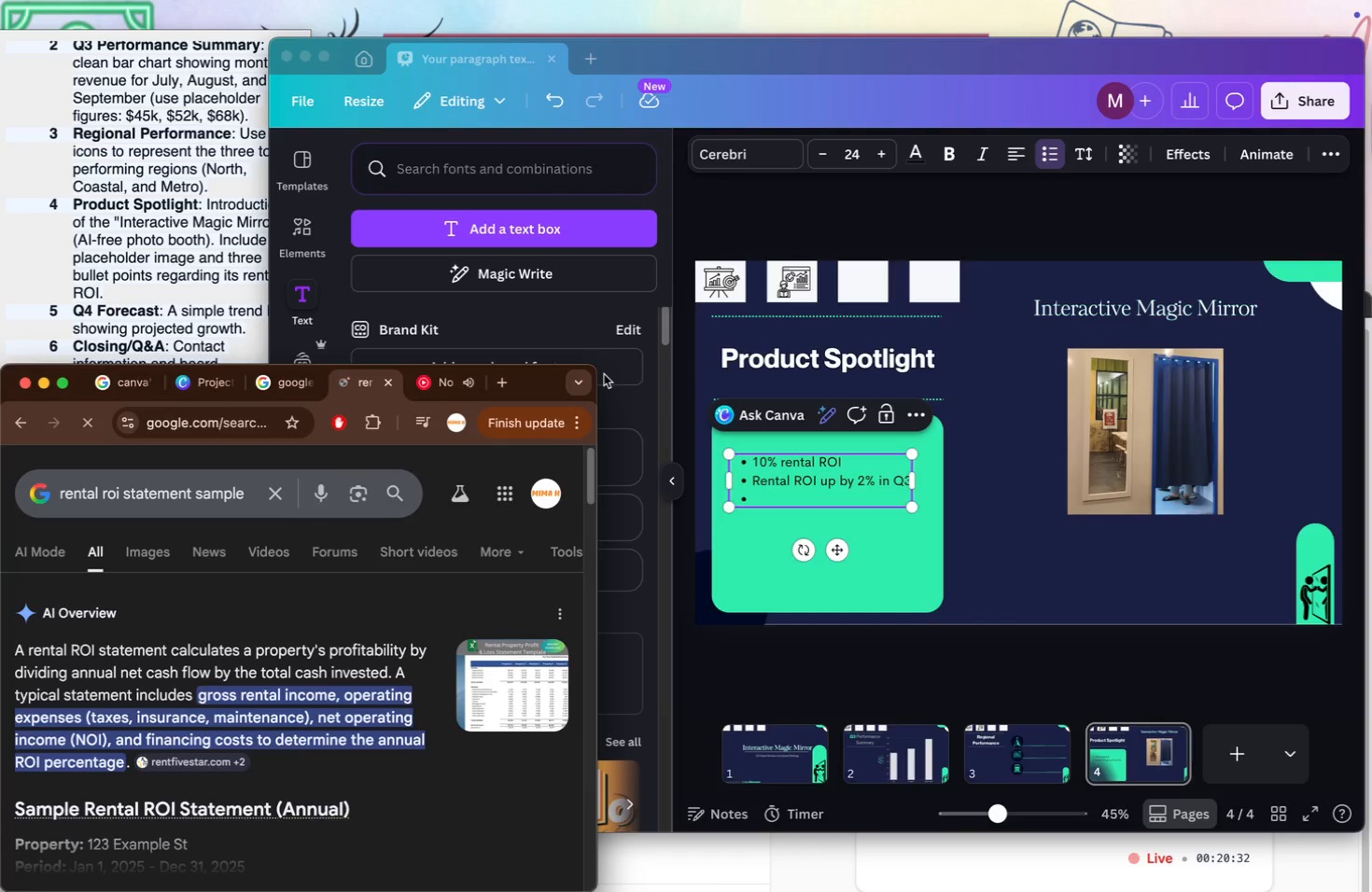 
scroll: coordinate [344, 701], scroll_direction: down, amount: 22.0